 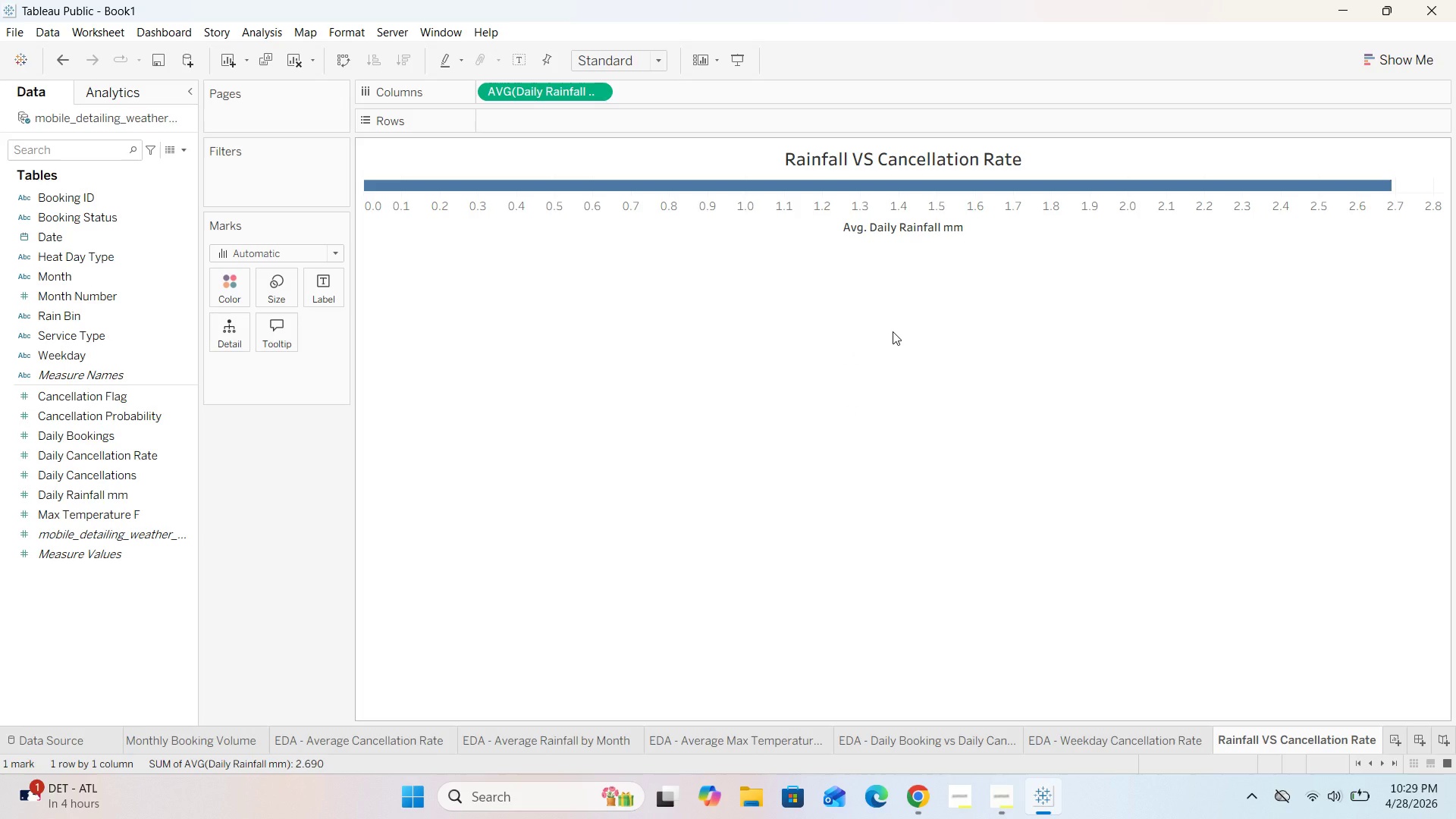 
double_click([880, 231])
 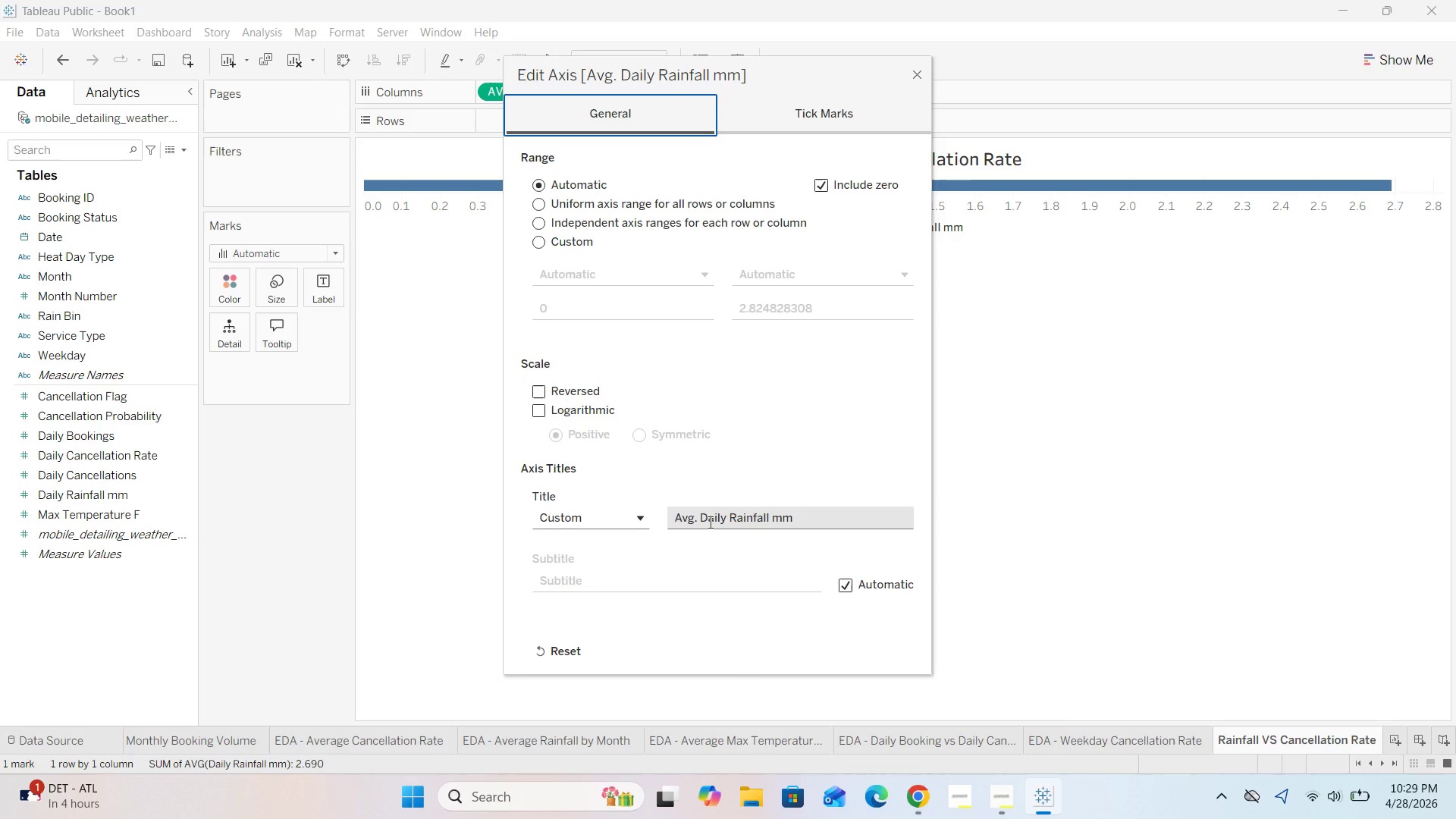 
left_click([698, 516])
 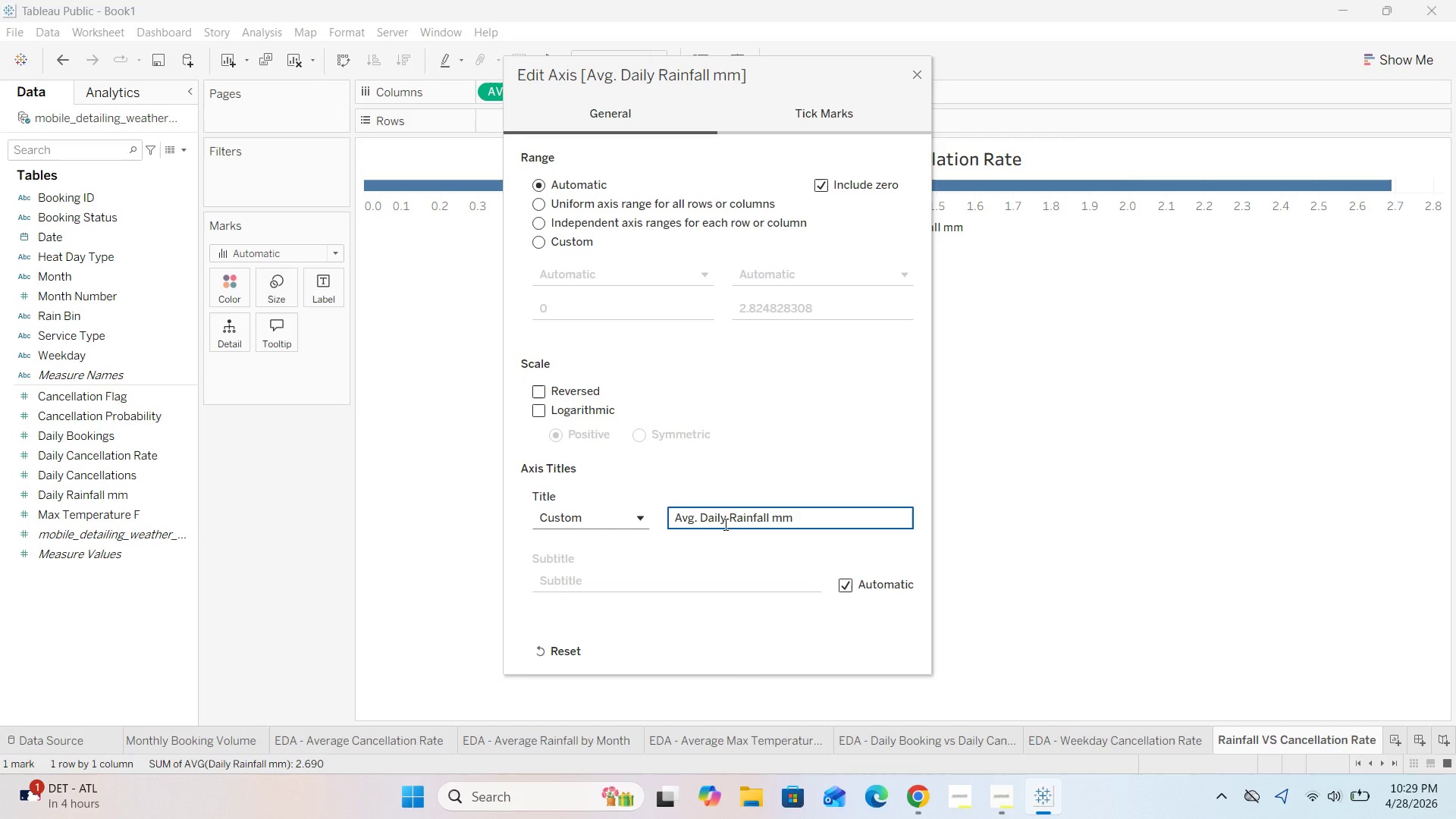 
key(Backspace)
 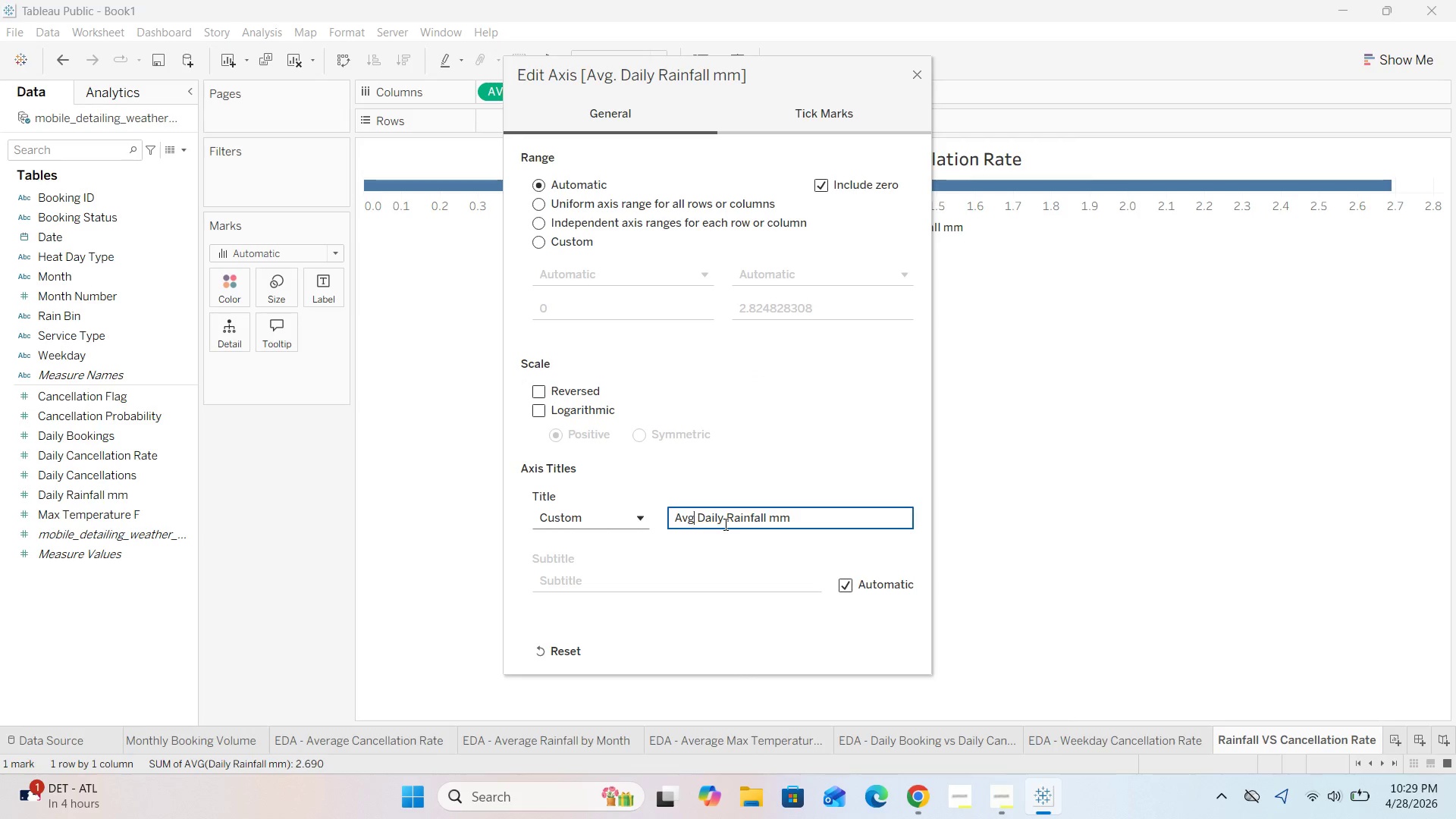 
key(Backspace)
 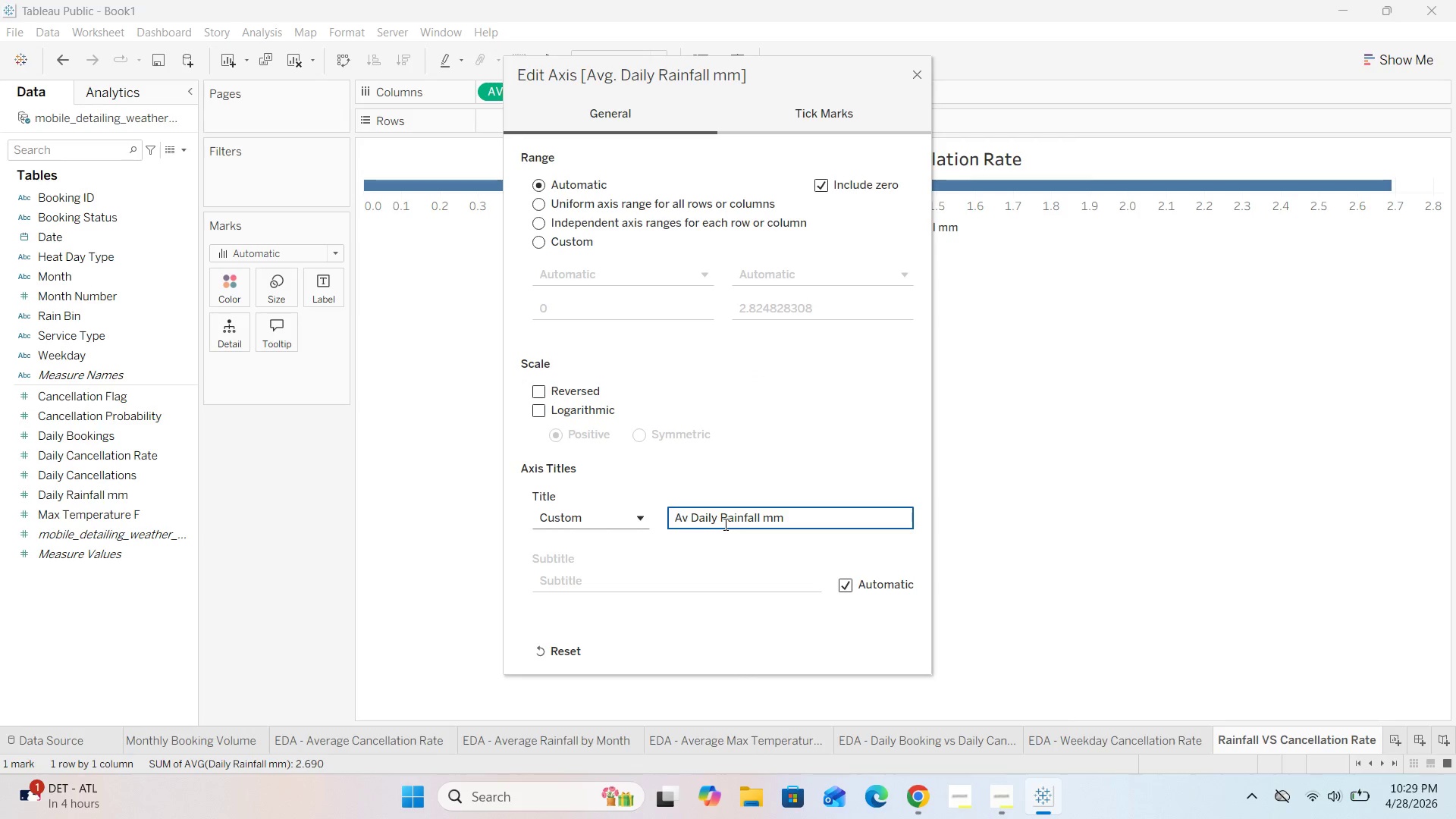 
type(erage)
 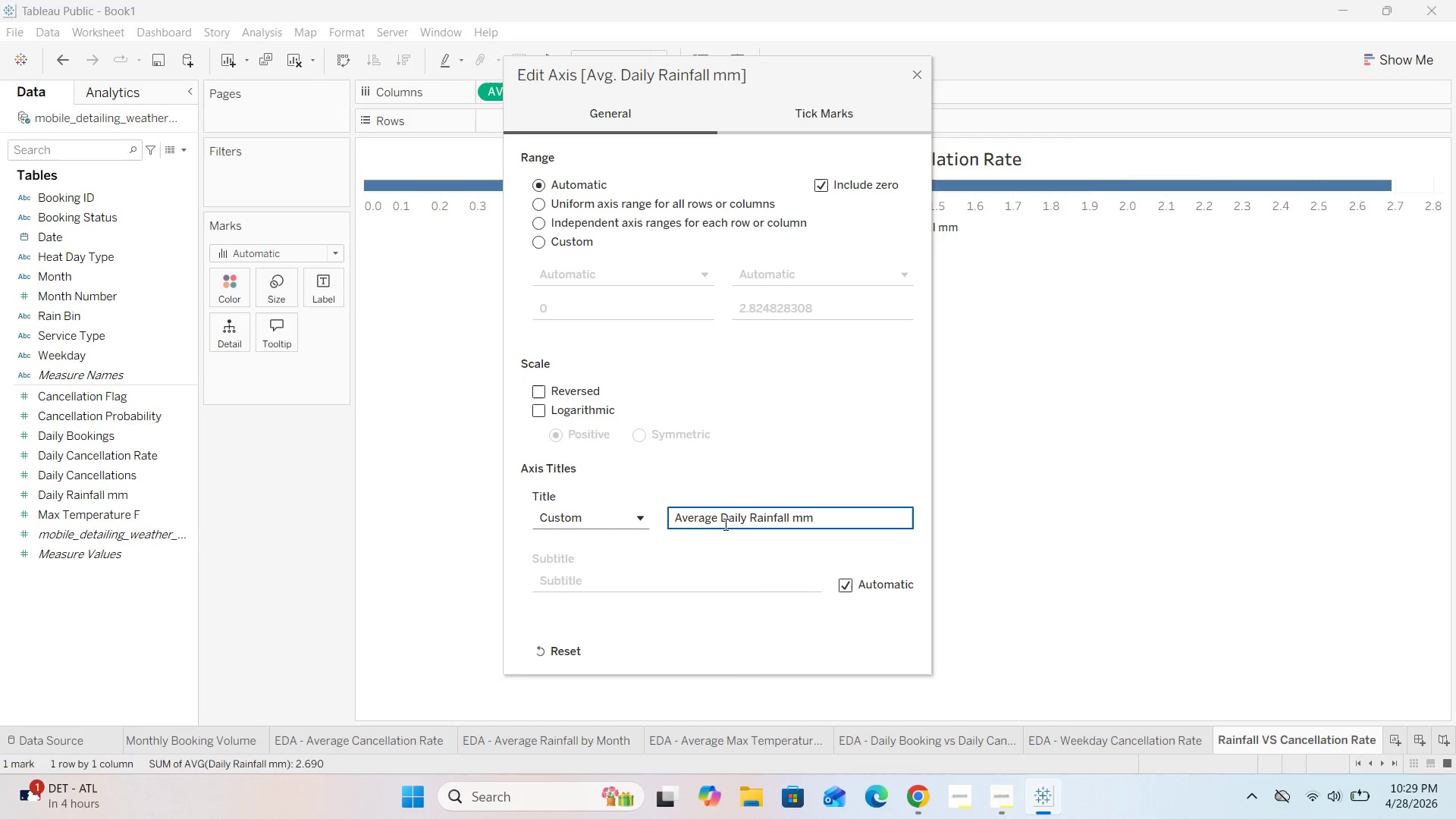 
left_click([1016, 523])
 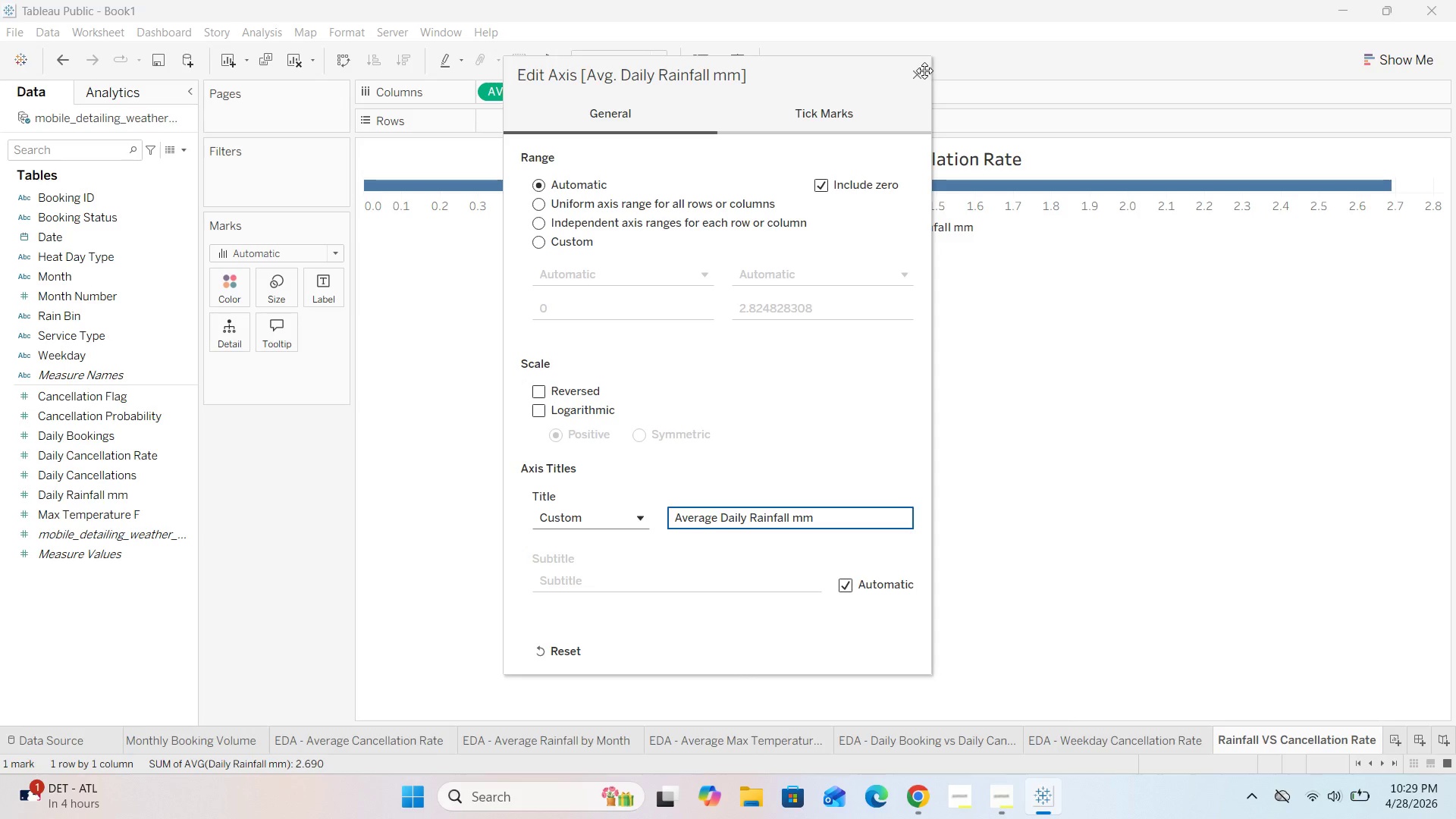 
left_click([919, 74])
 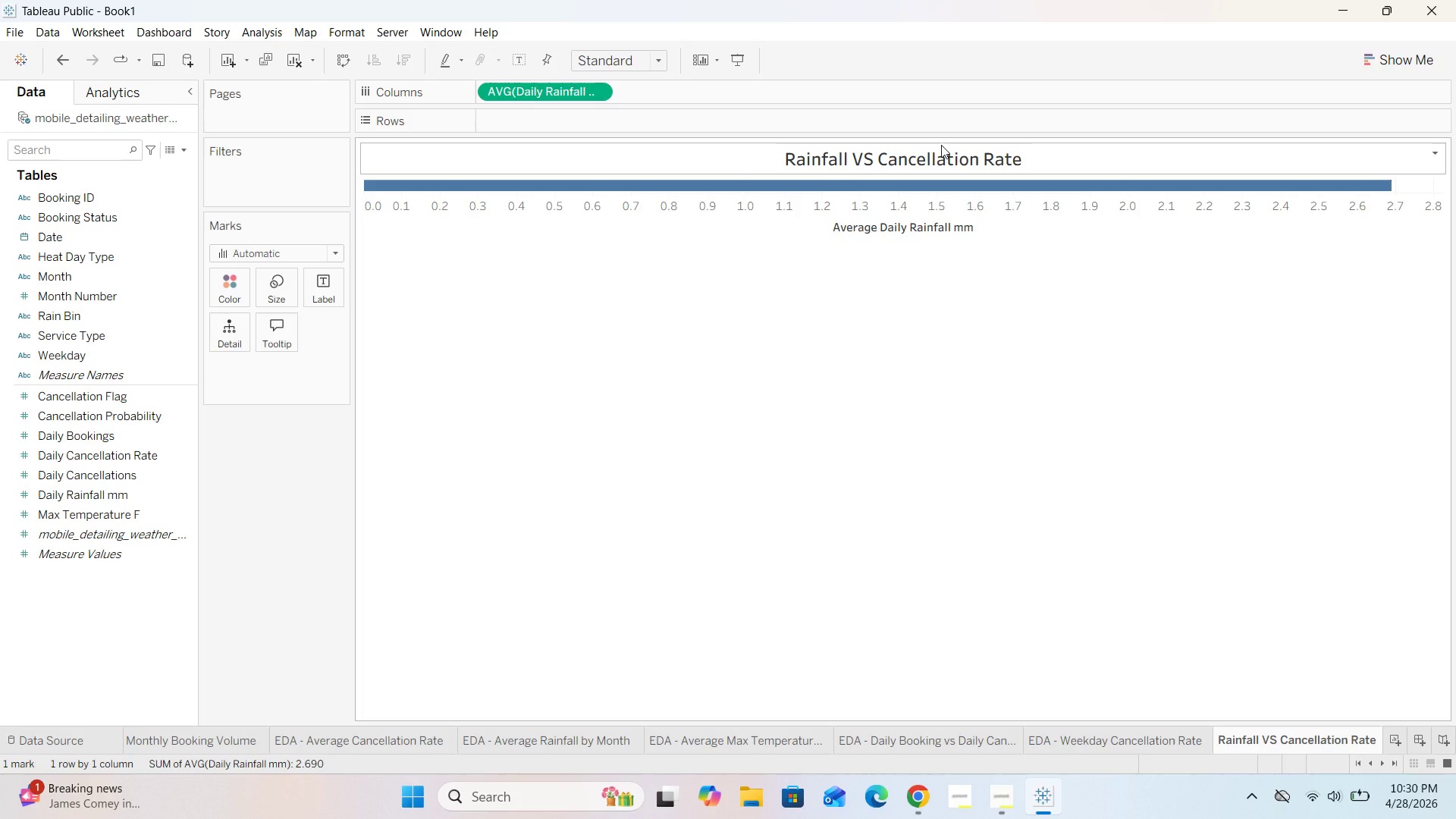 
wait(29.55)
 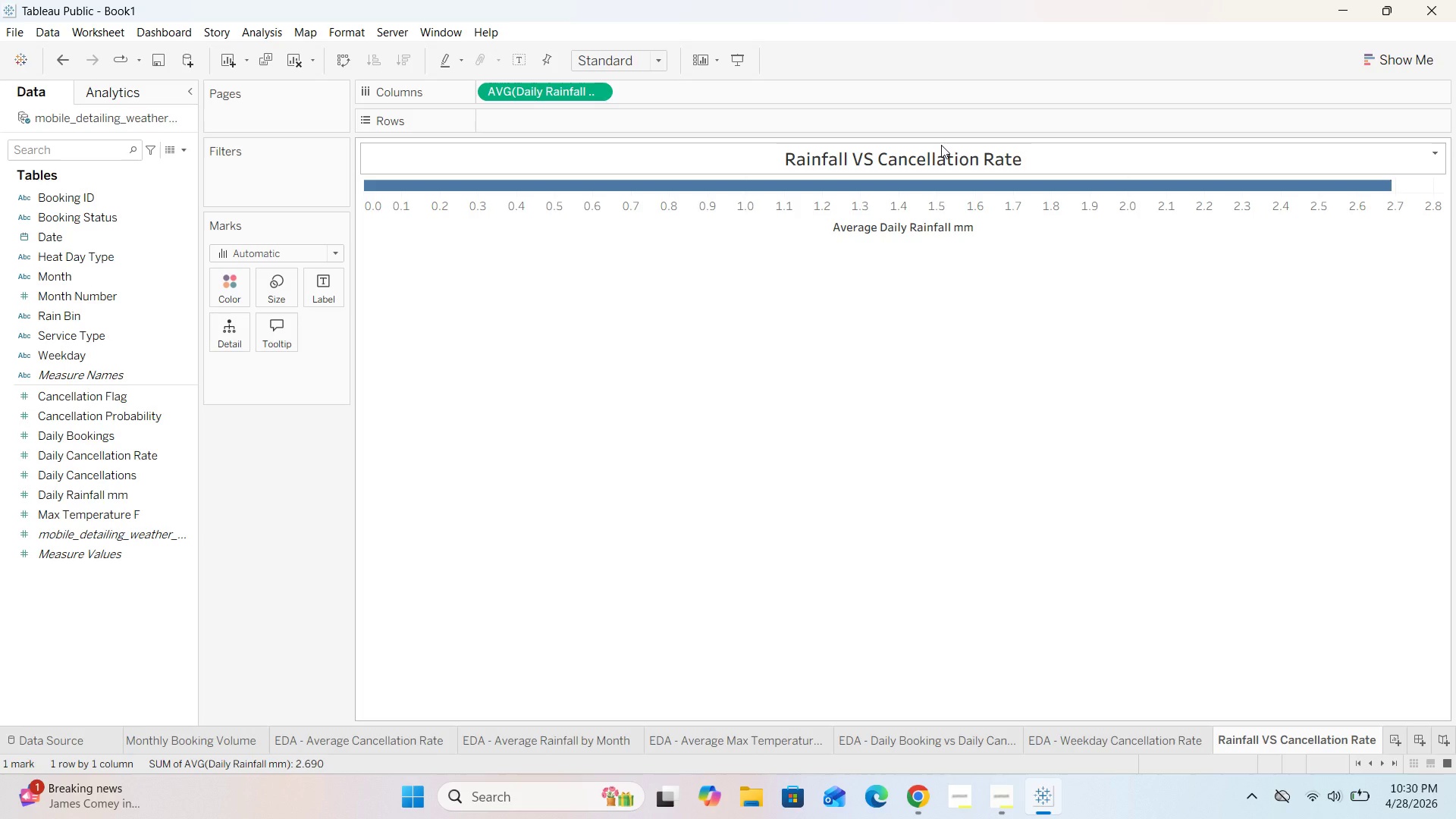 
left_click_drag(start_coordinate=[115, 459], to_coordinate=[560, 124])
 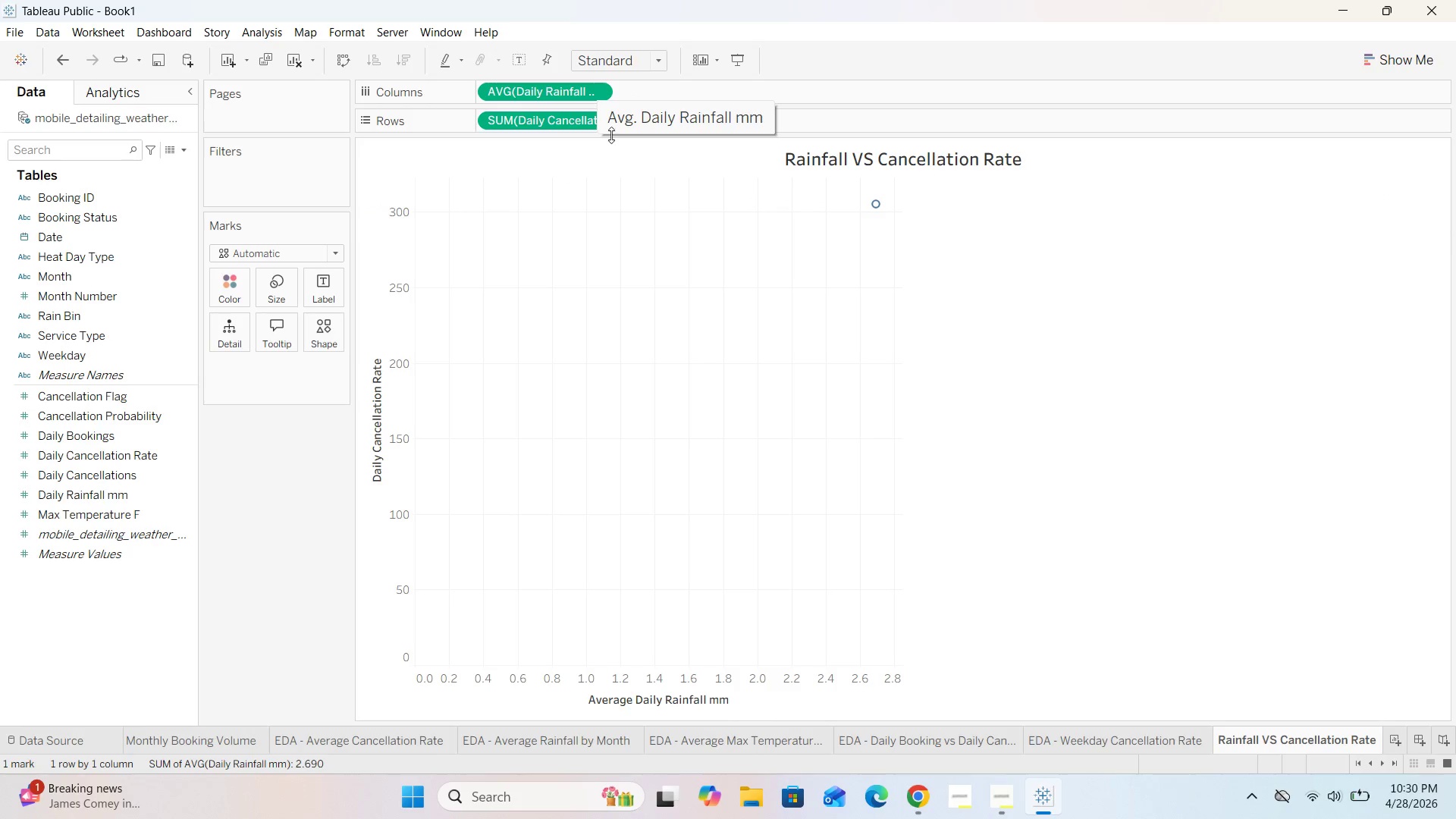 
left_click([598, 124])
 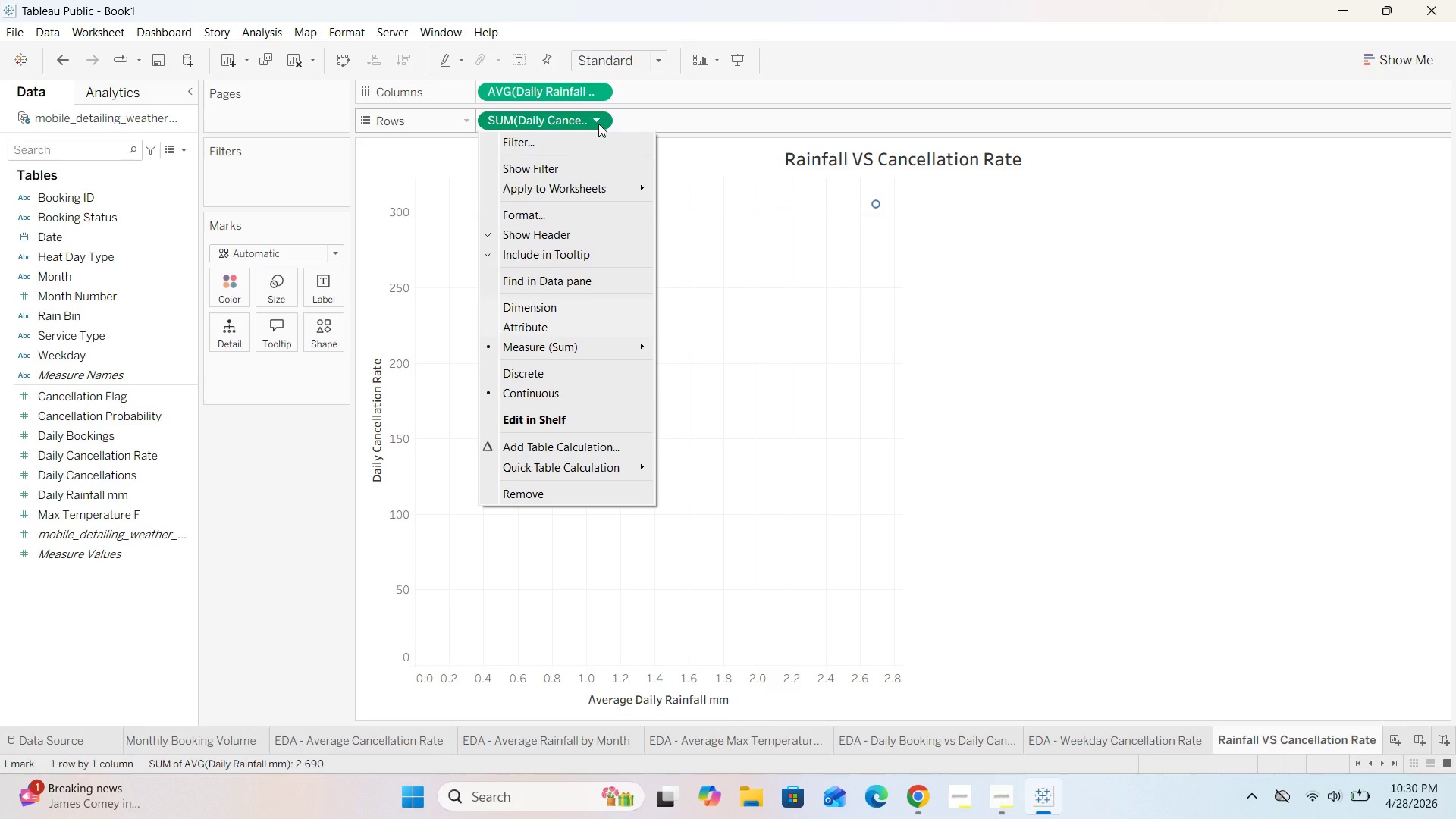 
wait(11.8)
 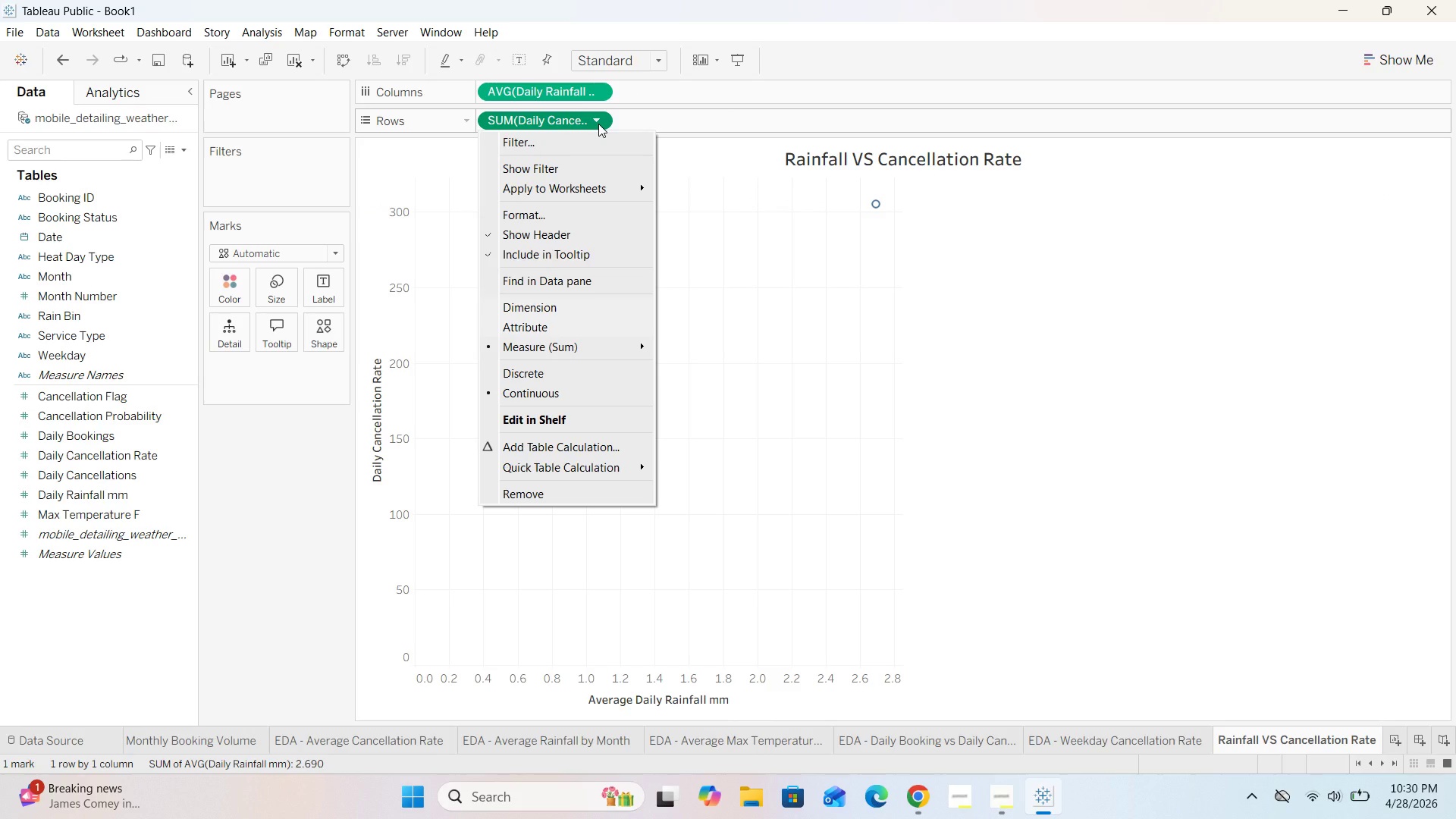 
left_click([680, 362])
 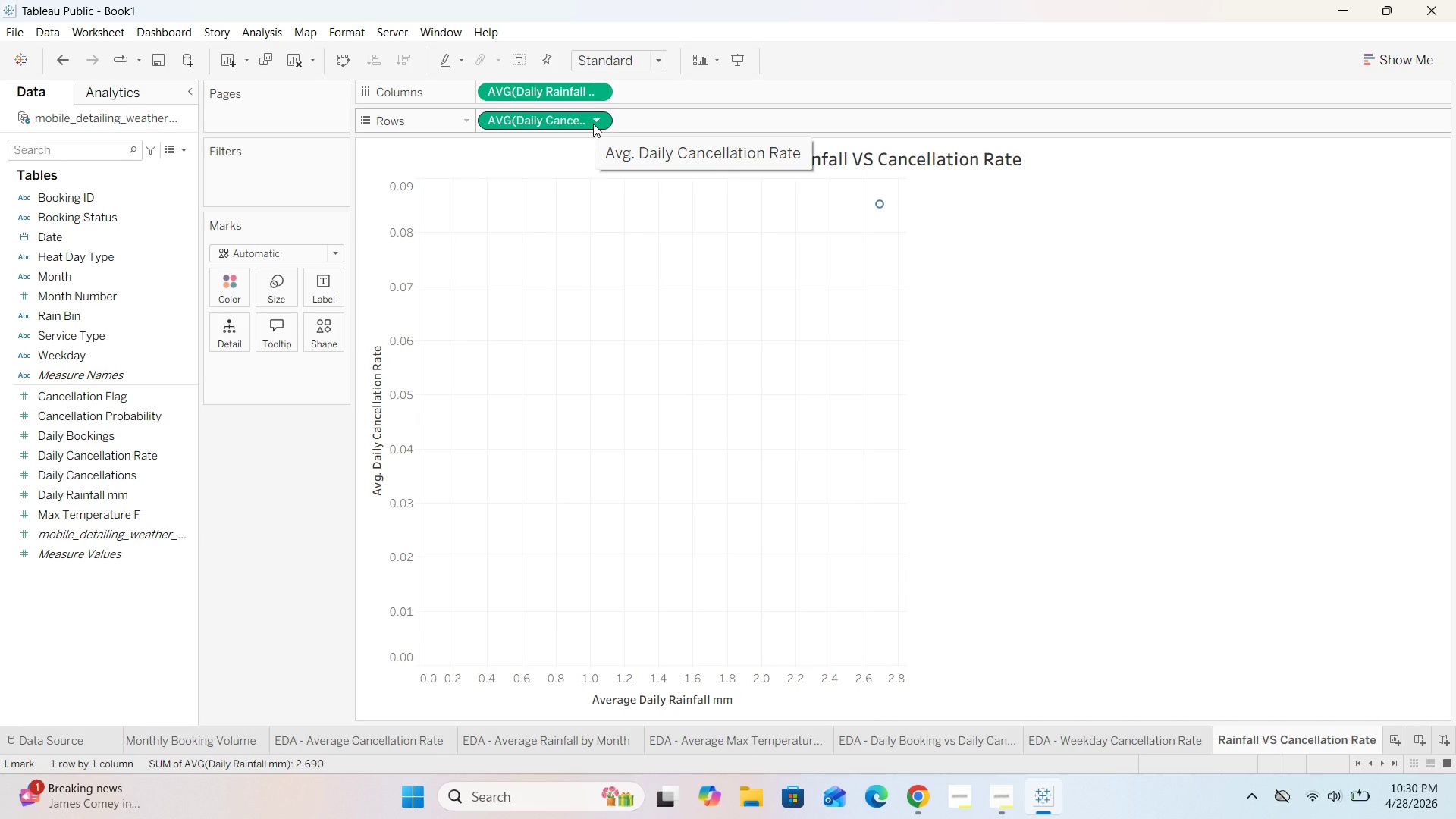 
wait(7.62)
 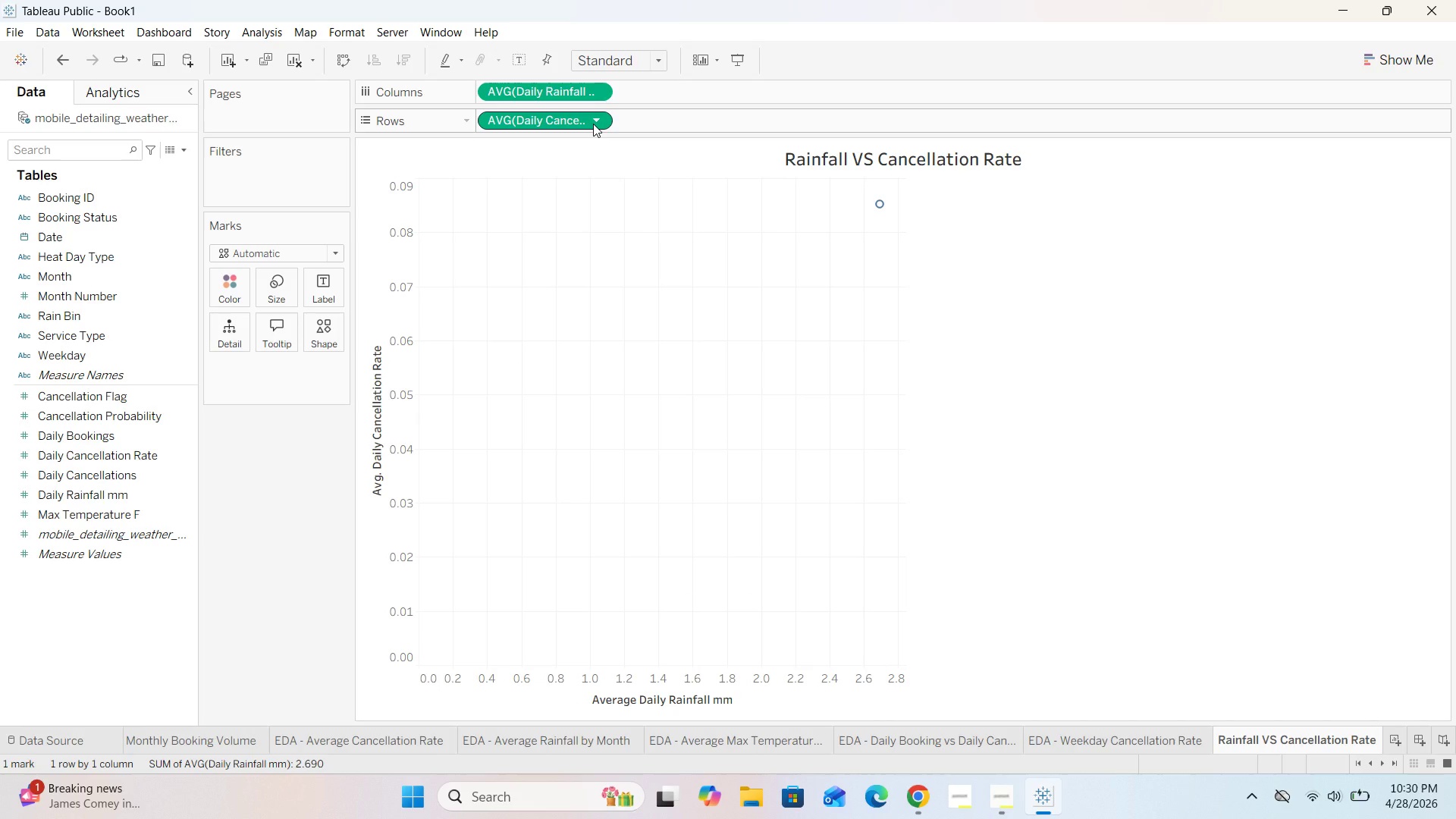 
left_click([303, 249])
 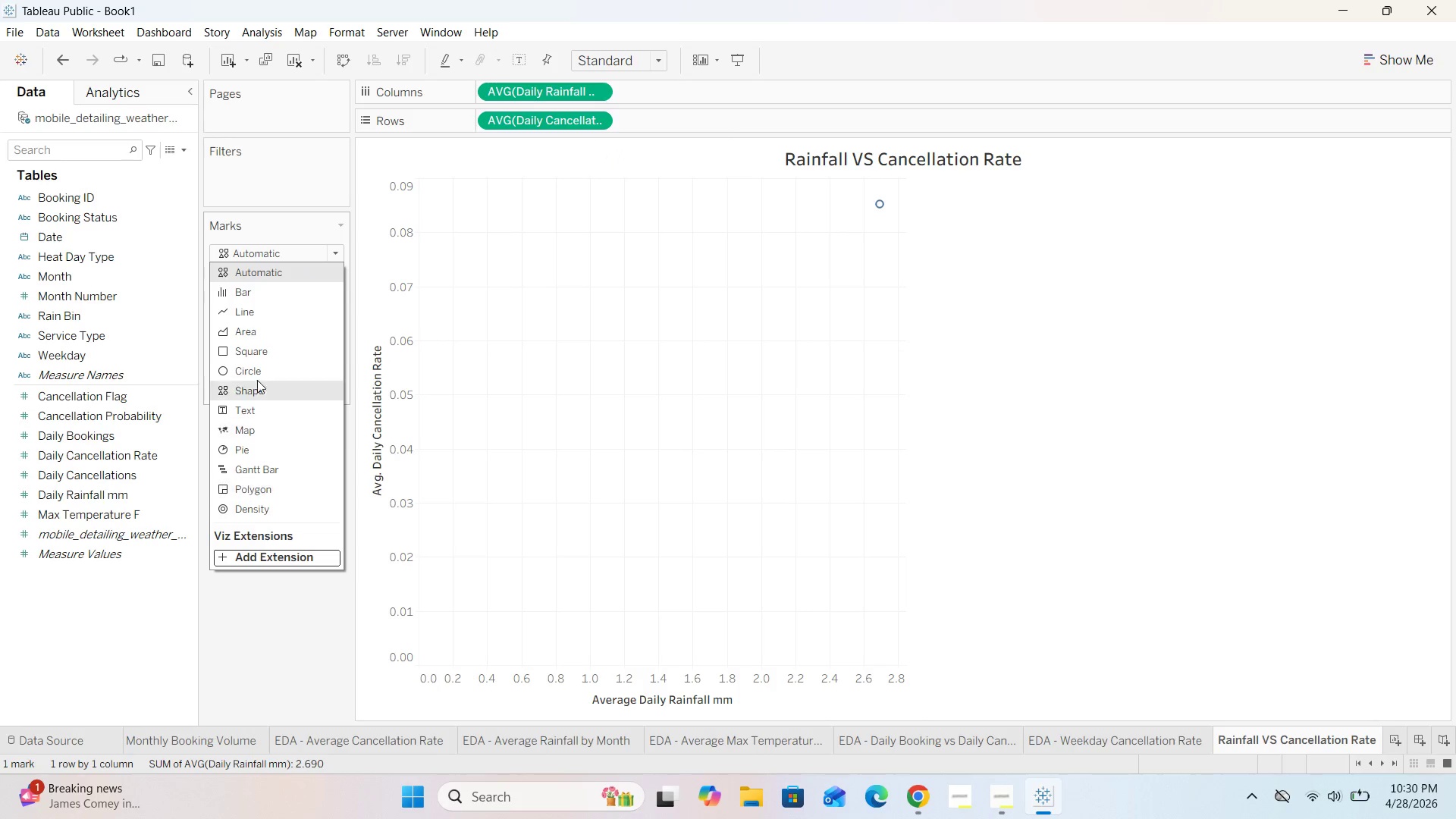 
left_click([257, 368])
 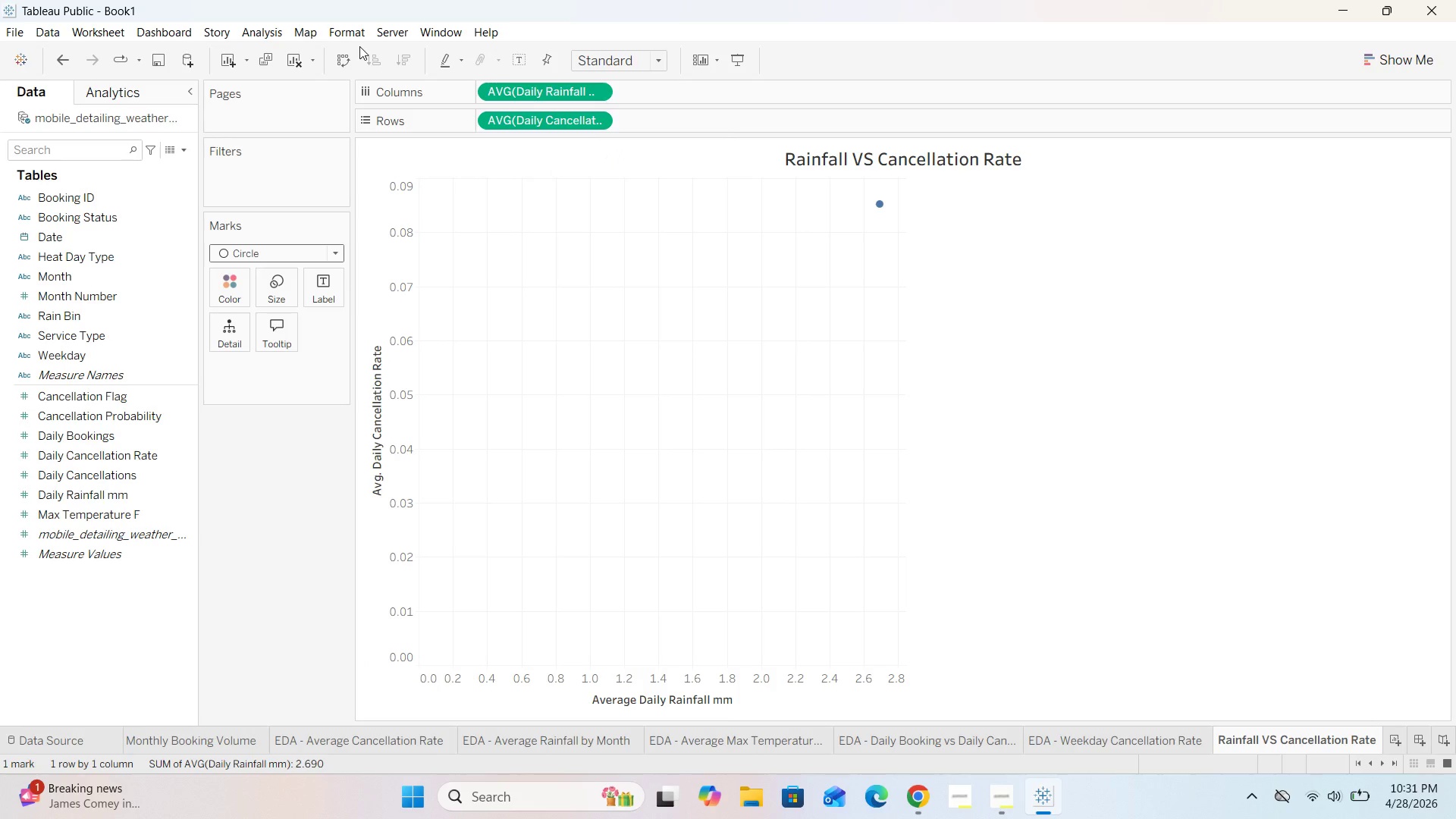 
wait(7.22)
 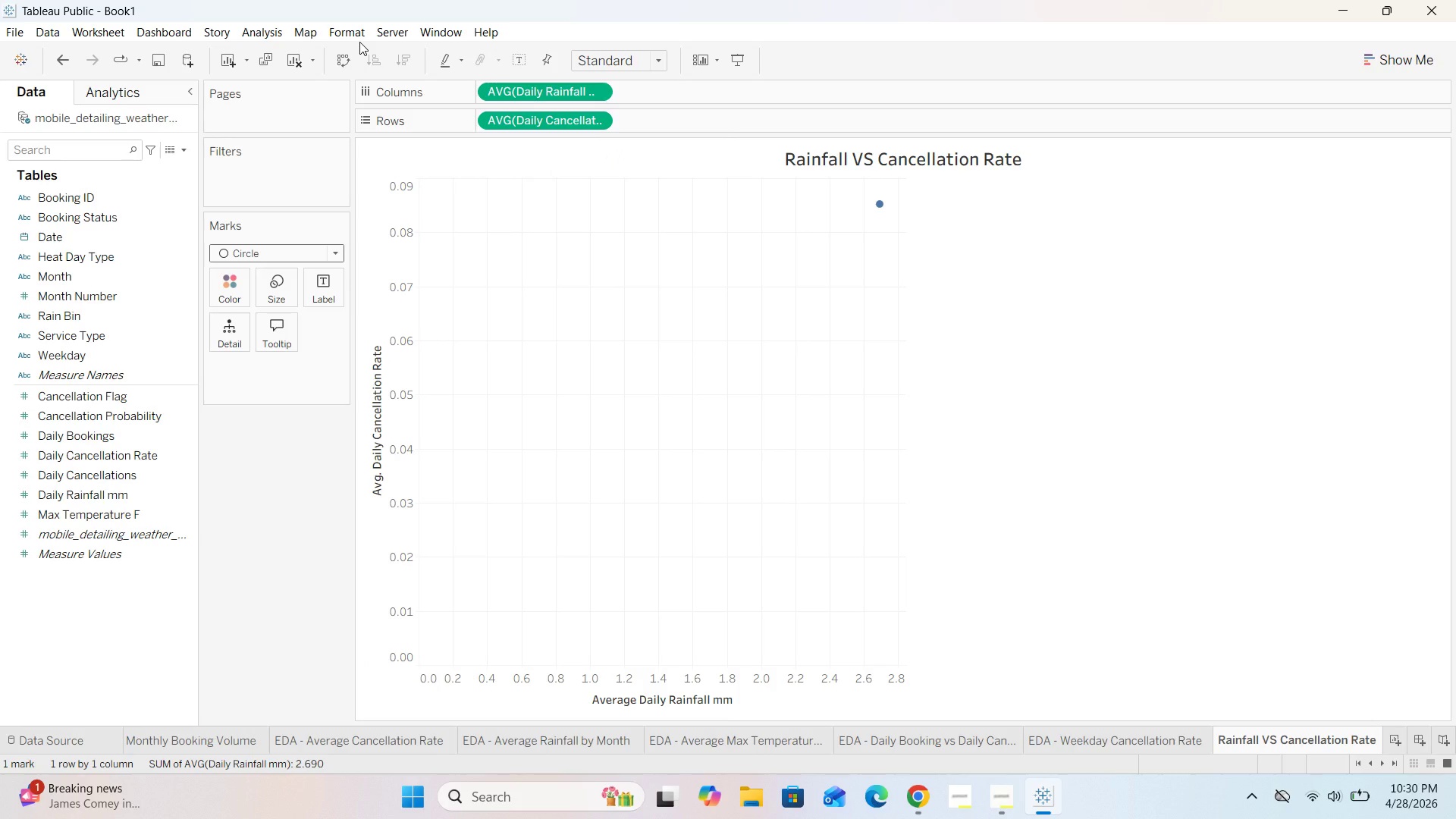 
left_click_drag(start_coordinate=[51, 334], to_coordinate=[221, 290])
 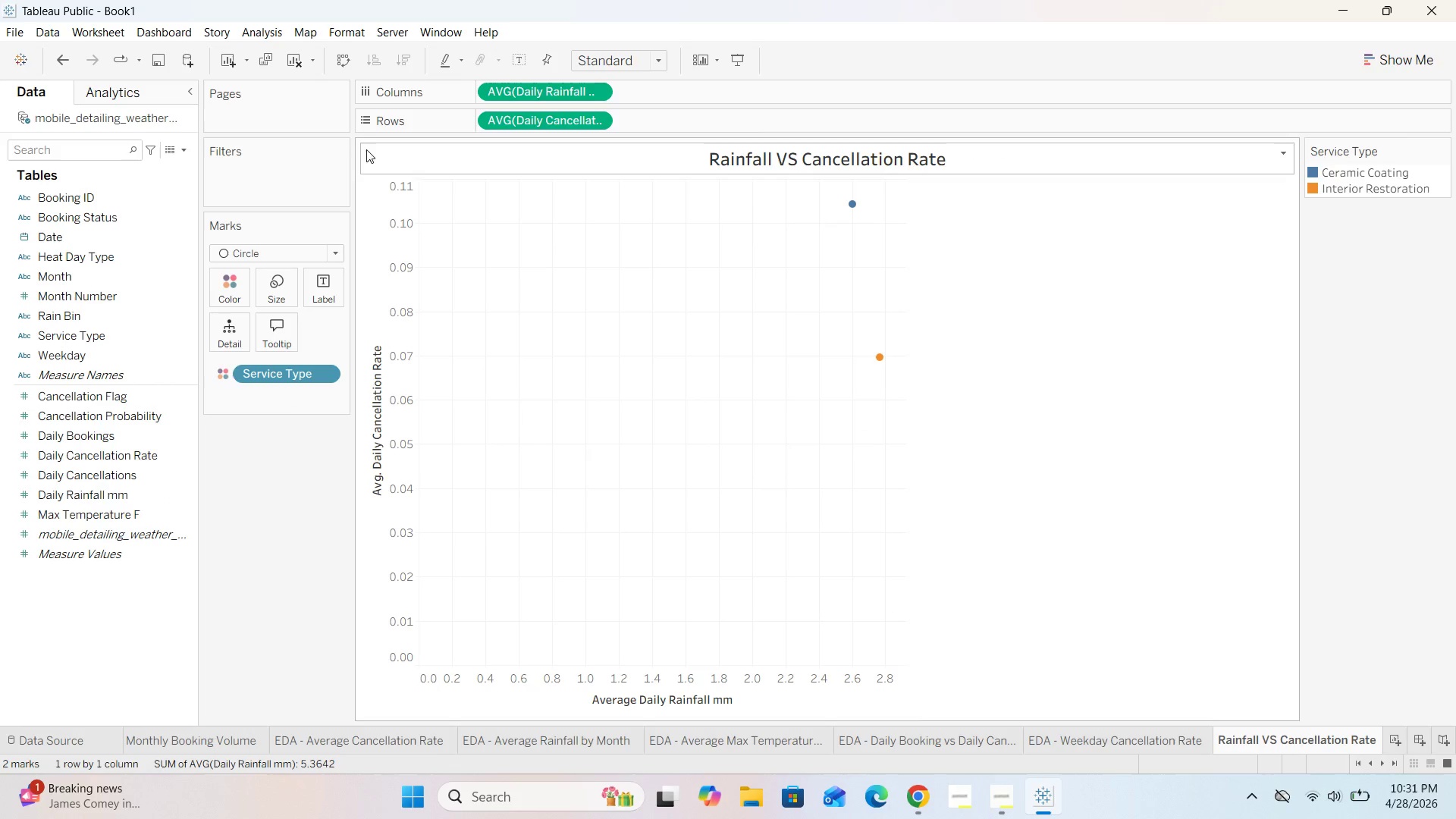 
left_click([253, 34])
 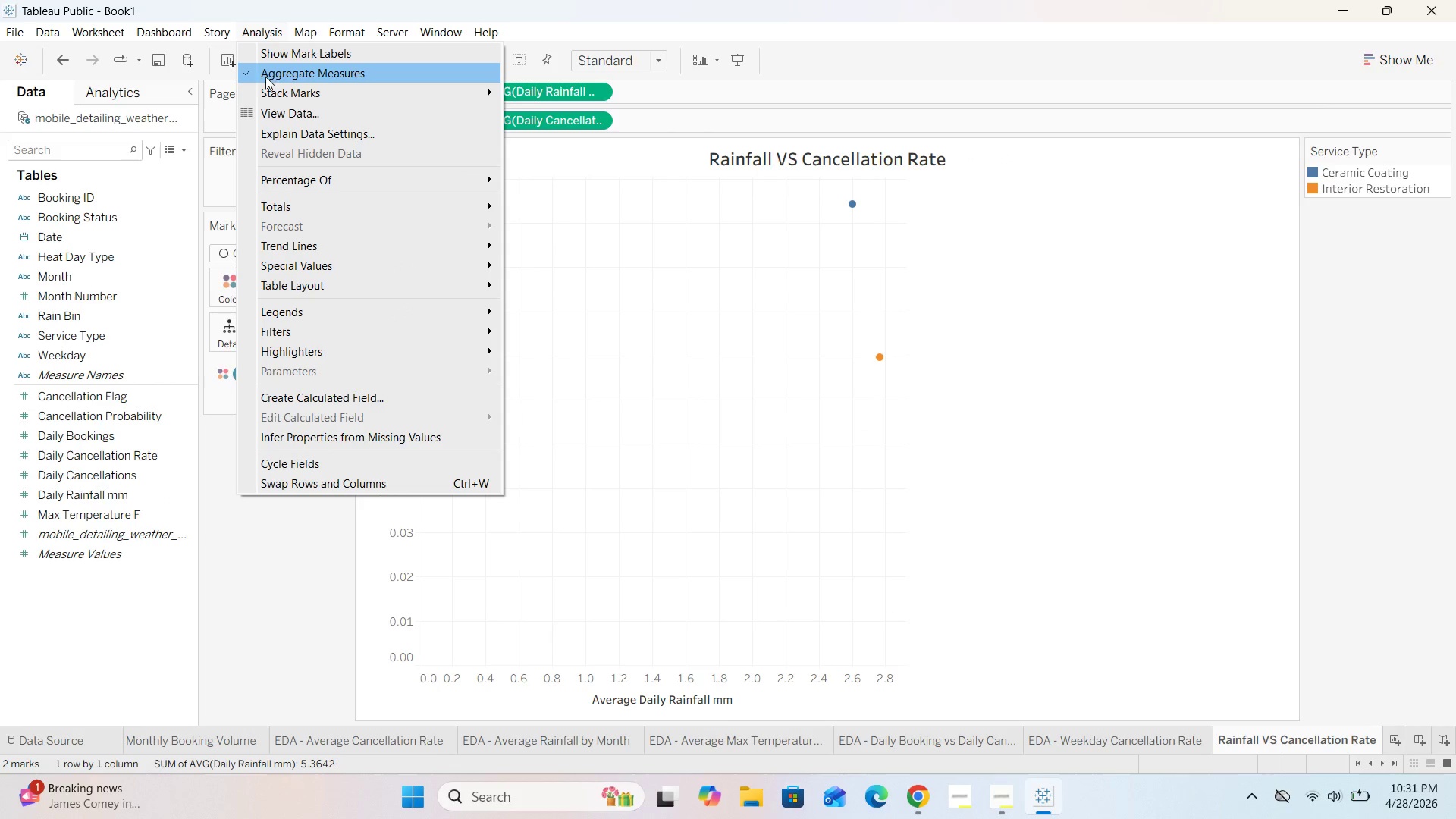 
left_click([243, 72])
 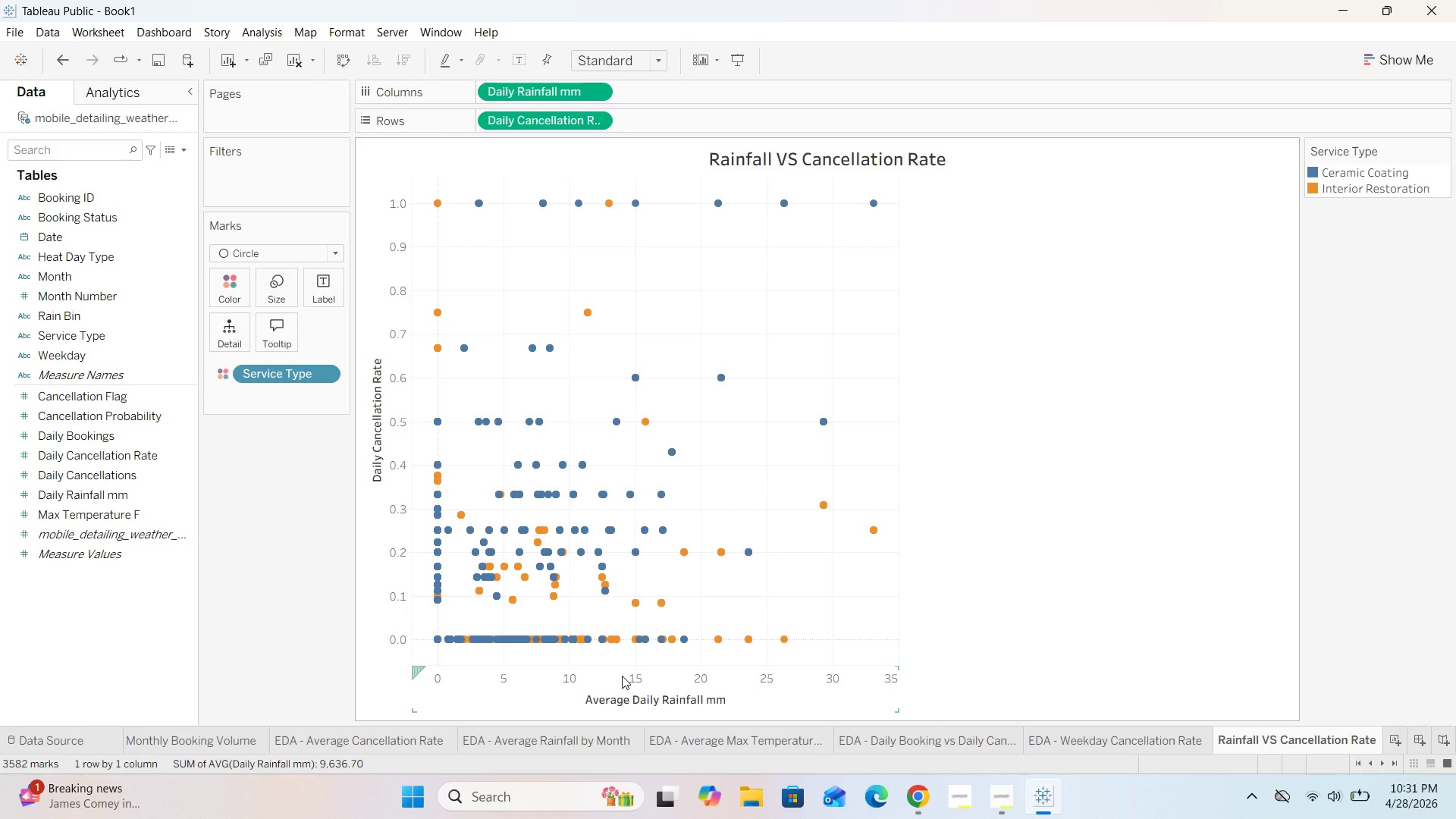 
wait(13.34)
 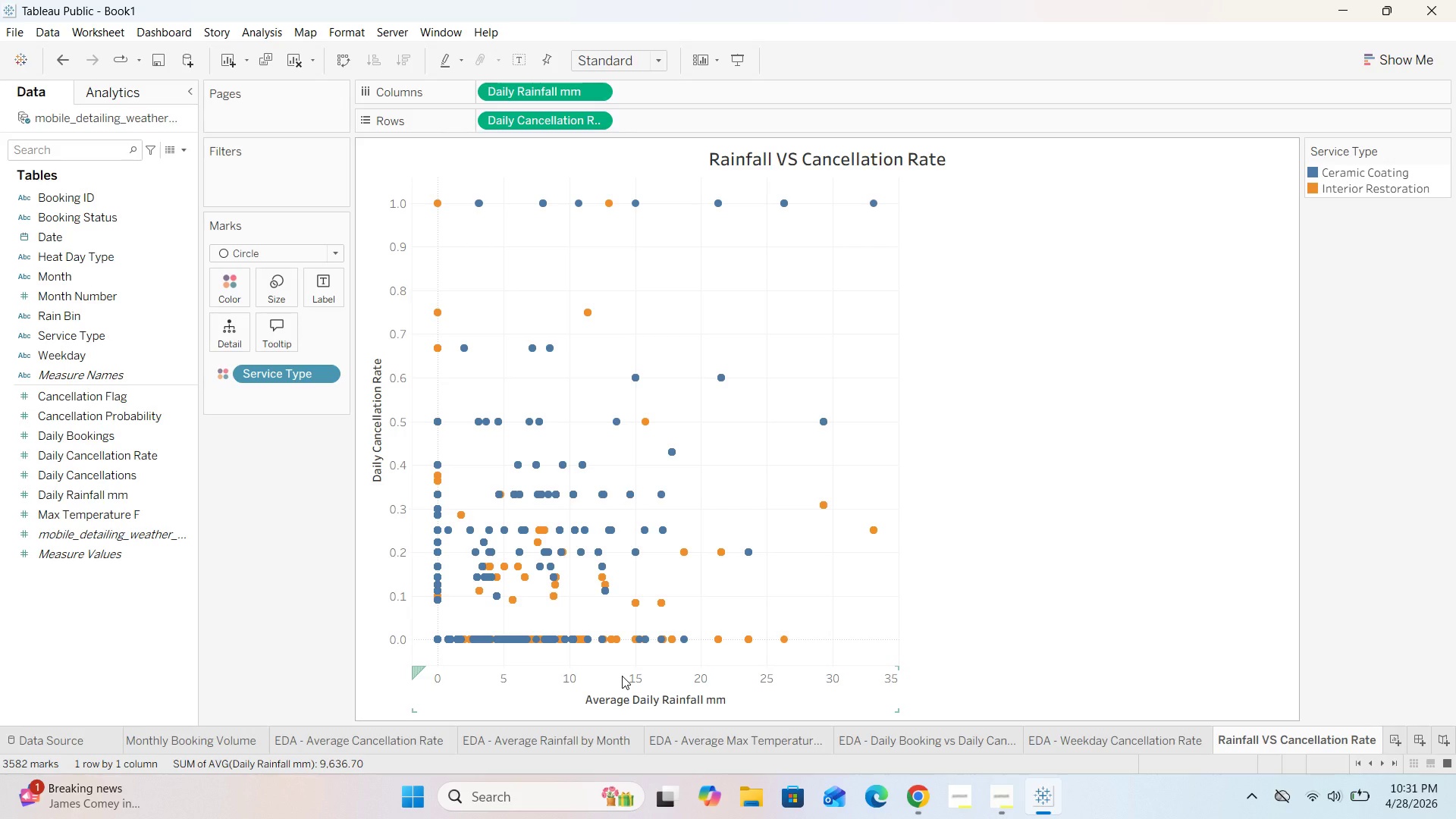 
left_click([49, 60])
 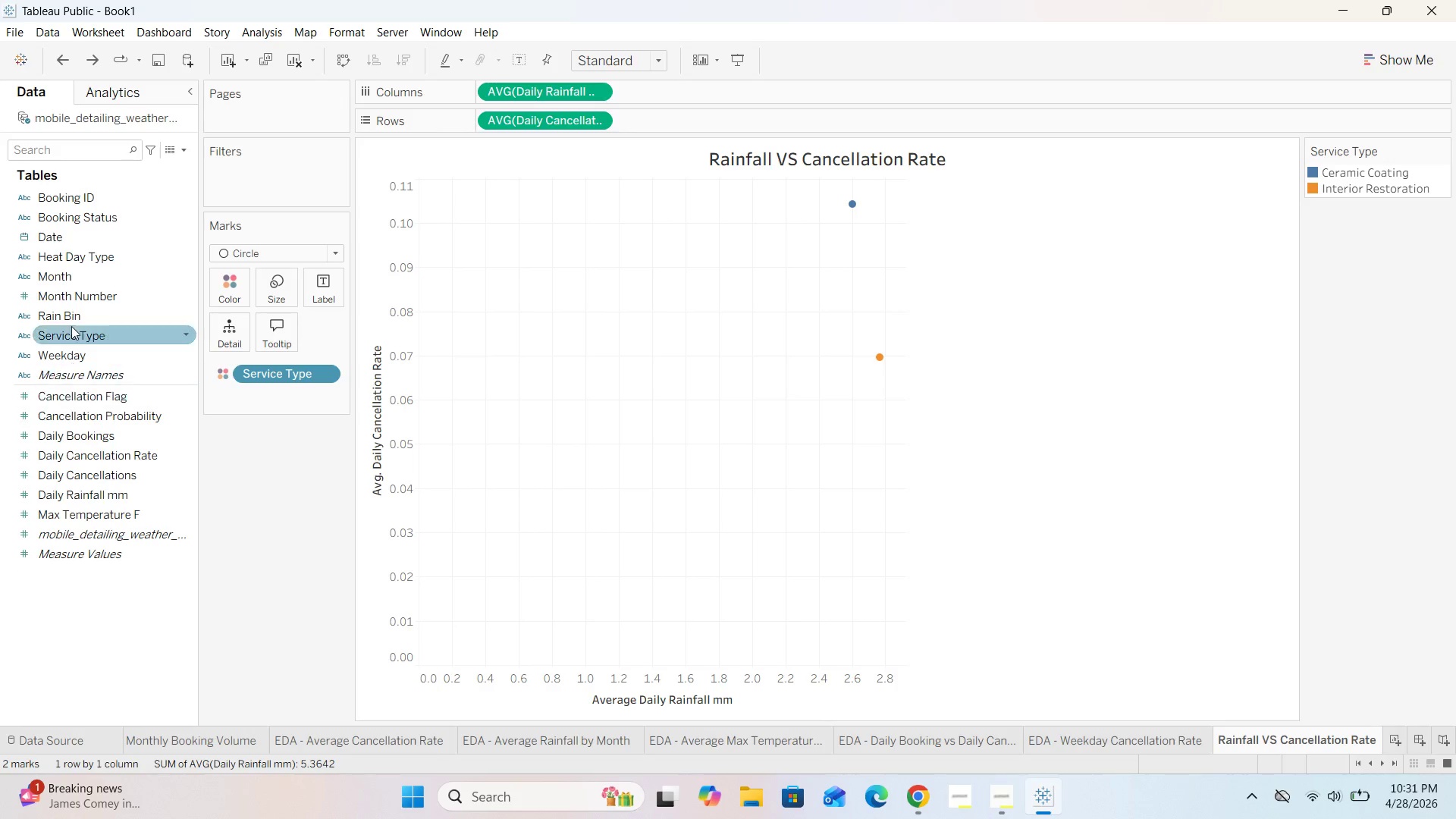 
left_click_drag(start_coordinate=[71, 234], to_coordinate=[225, 328])
 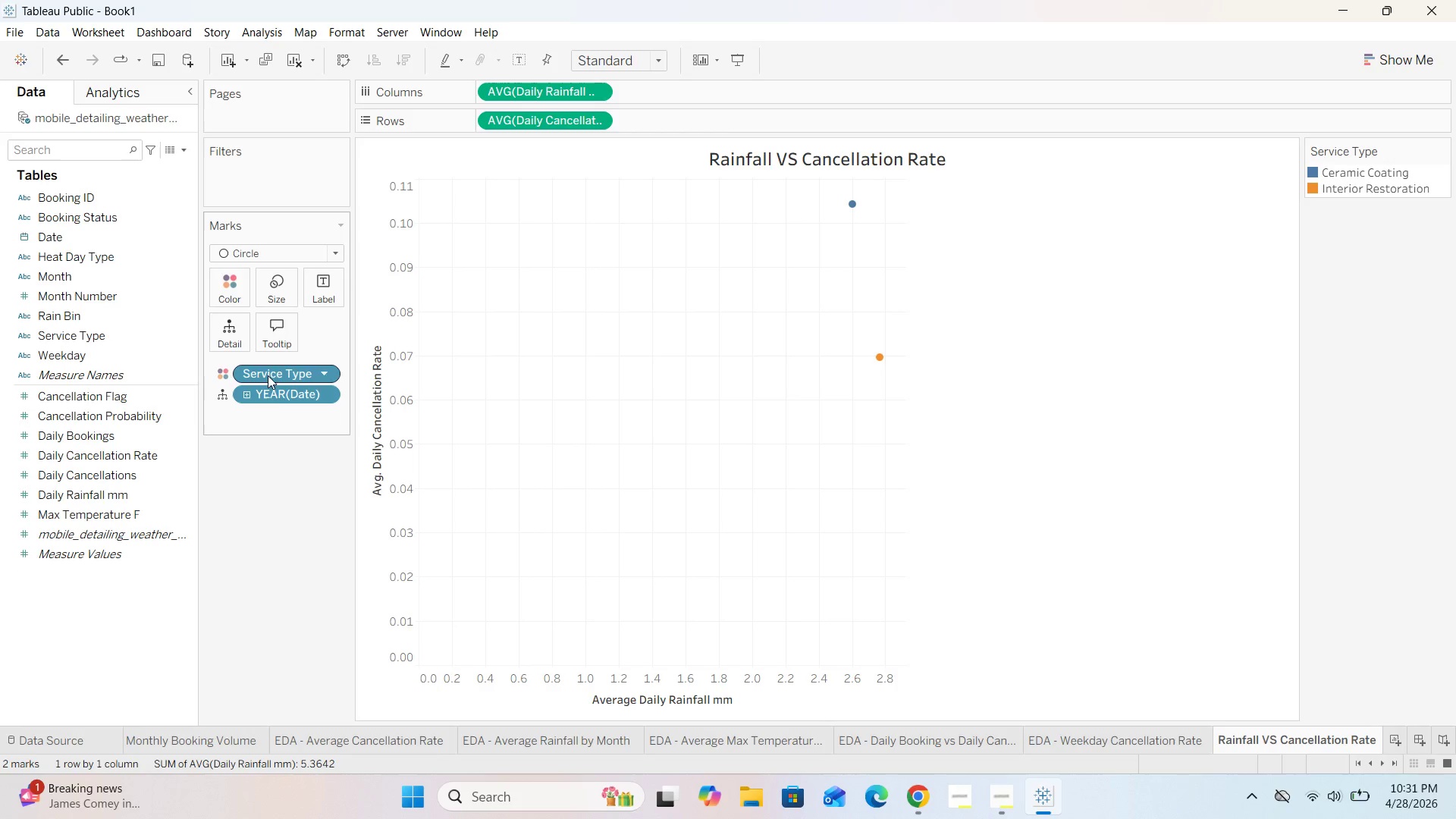 
left_click([325, 391])
 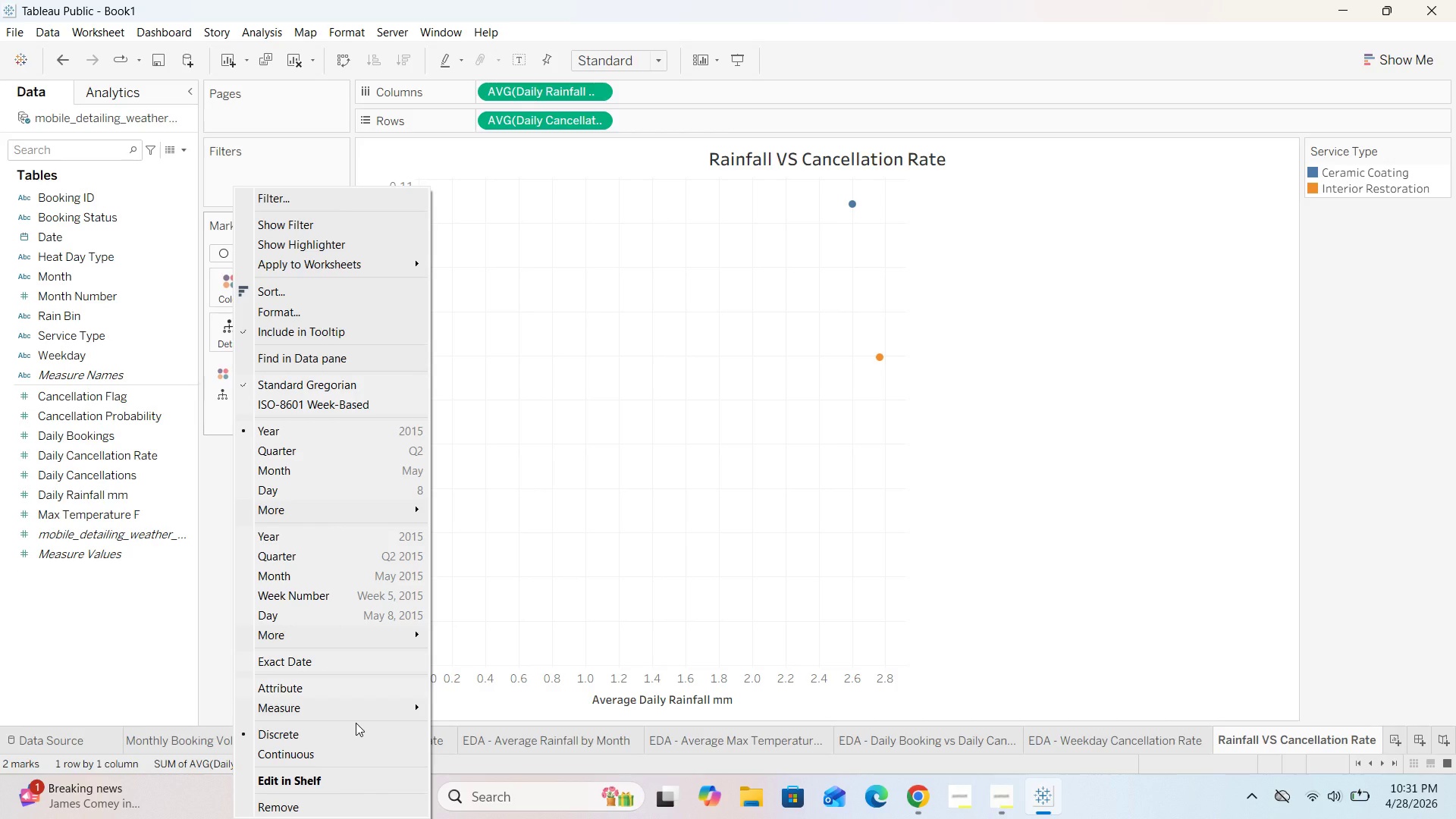 
wait(9.08)
 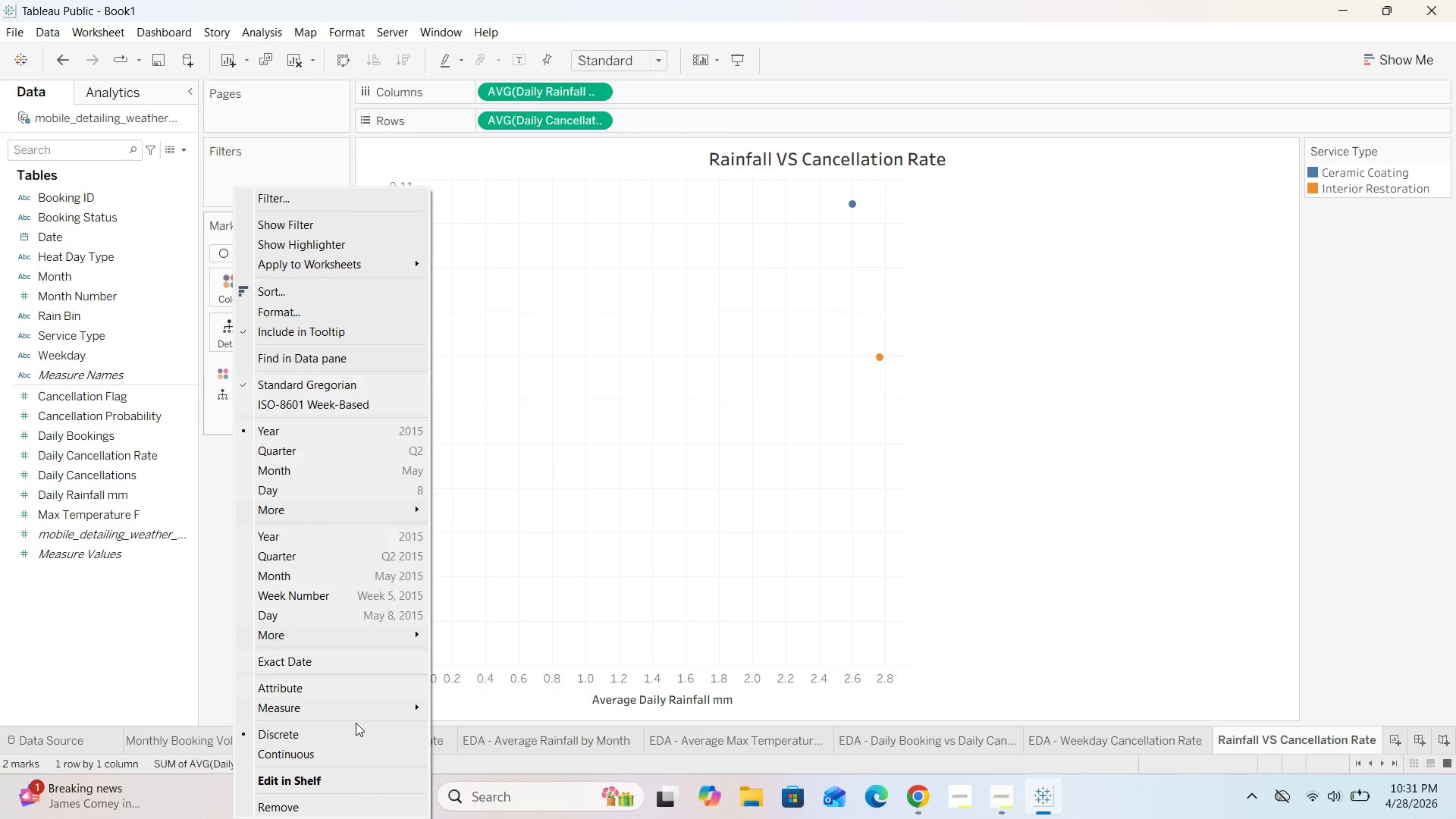 
left_click([381, 614])
 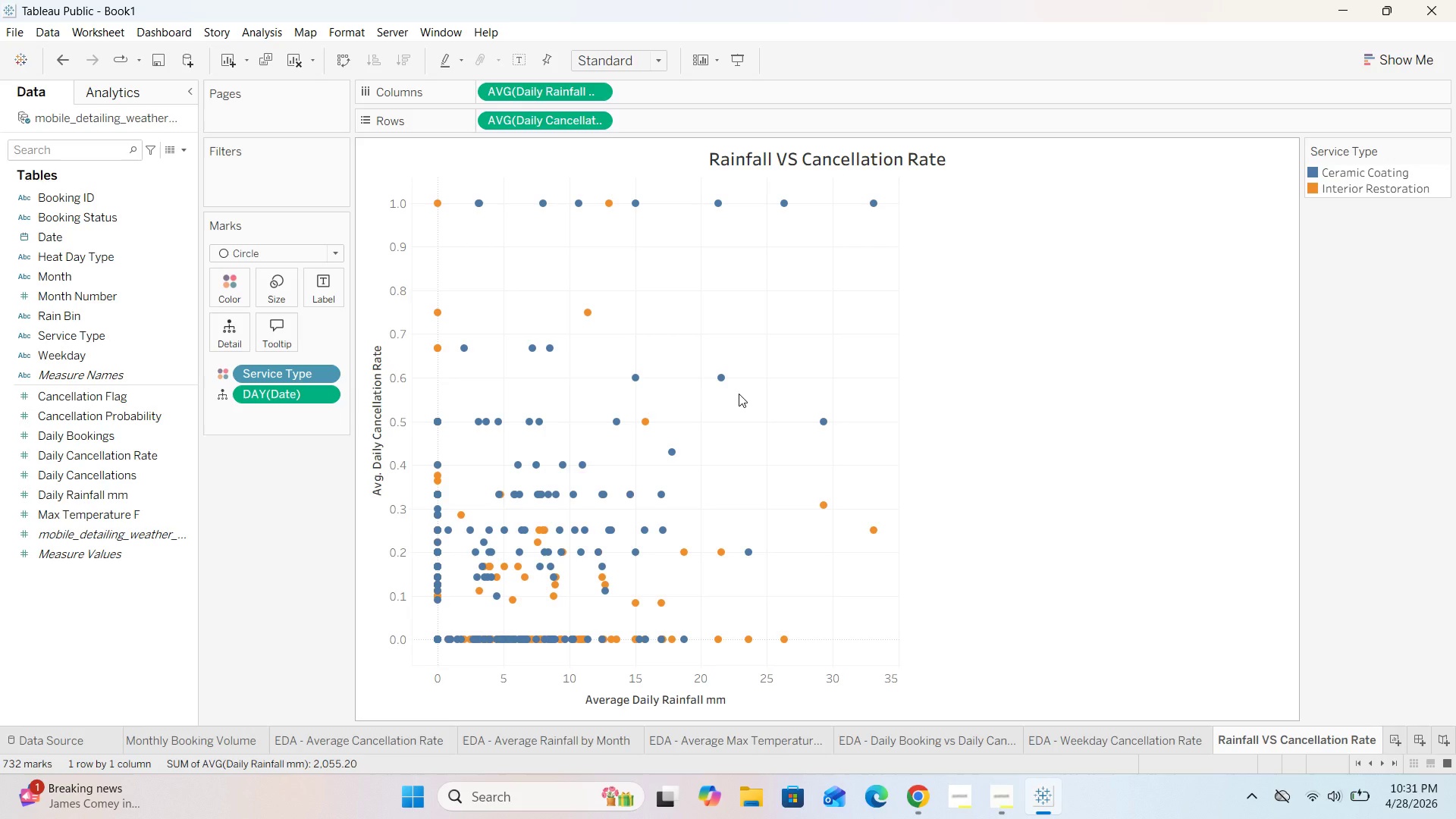 
wait(16.11)
 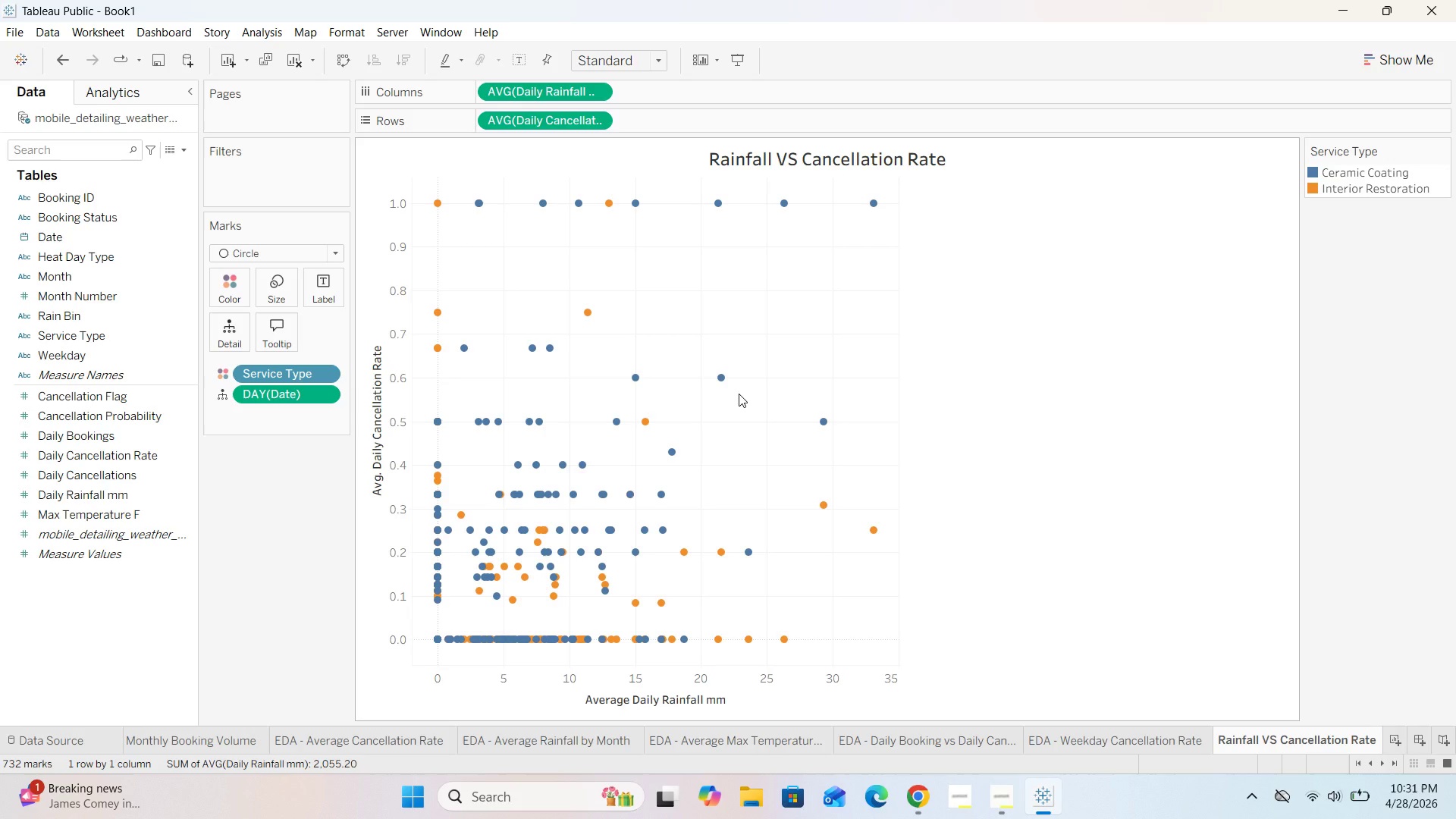 
left_click_drag(start_coordinate=[82, 436], to_coordinate=[283, 284])
 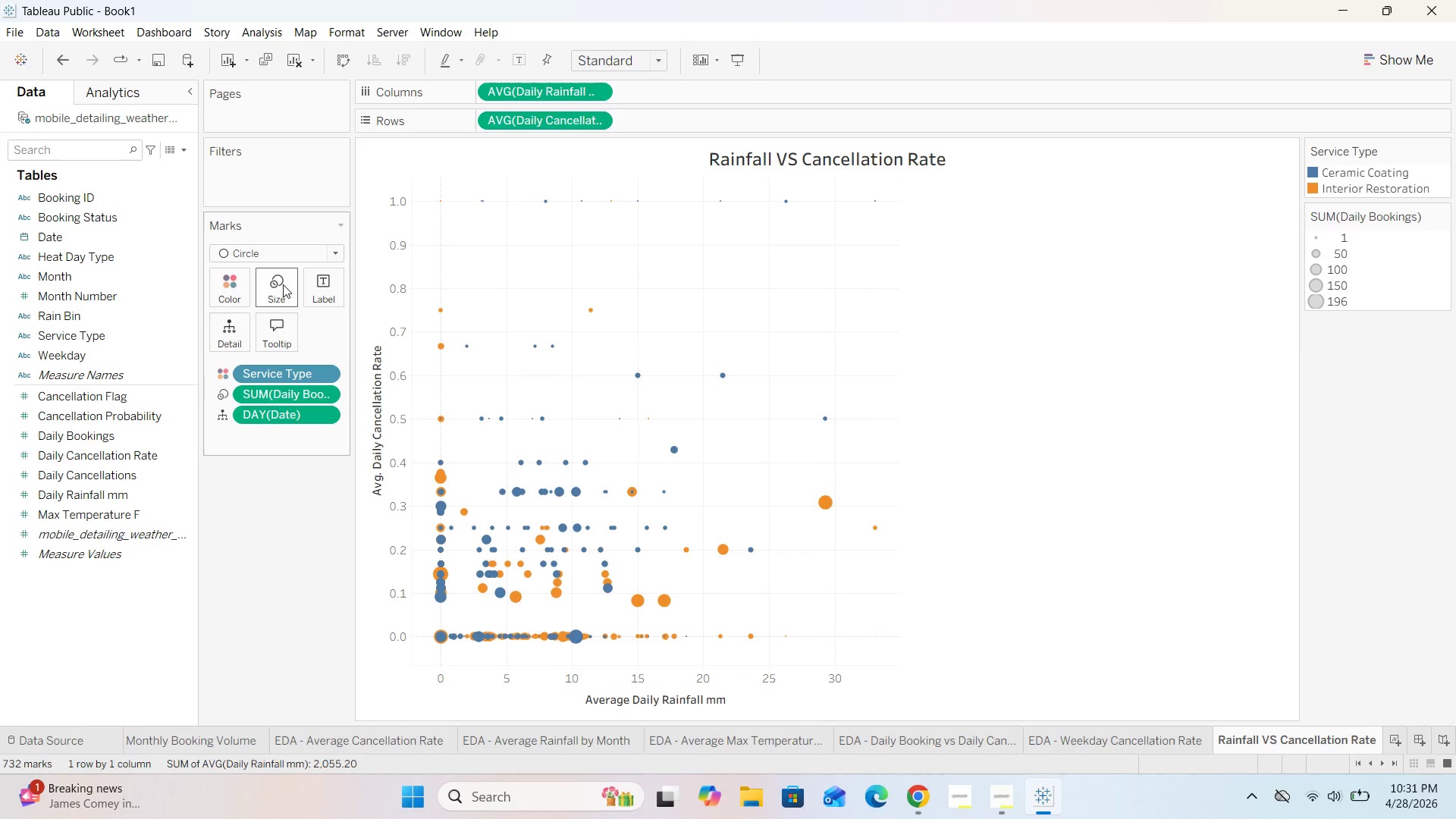 
left_click([271, 287])
 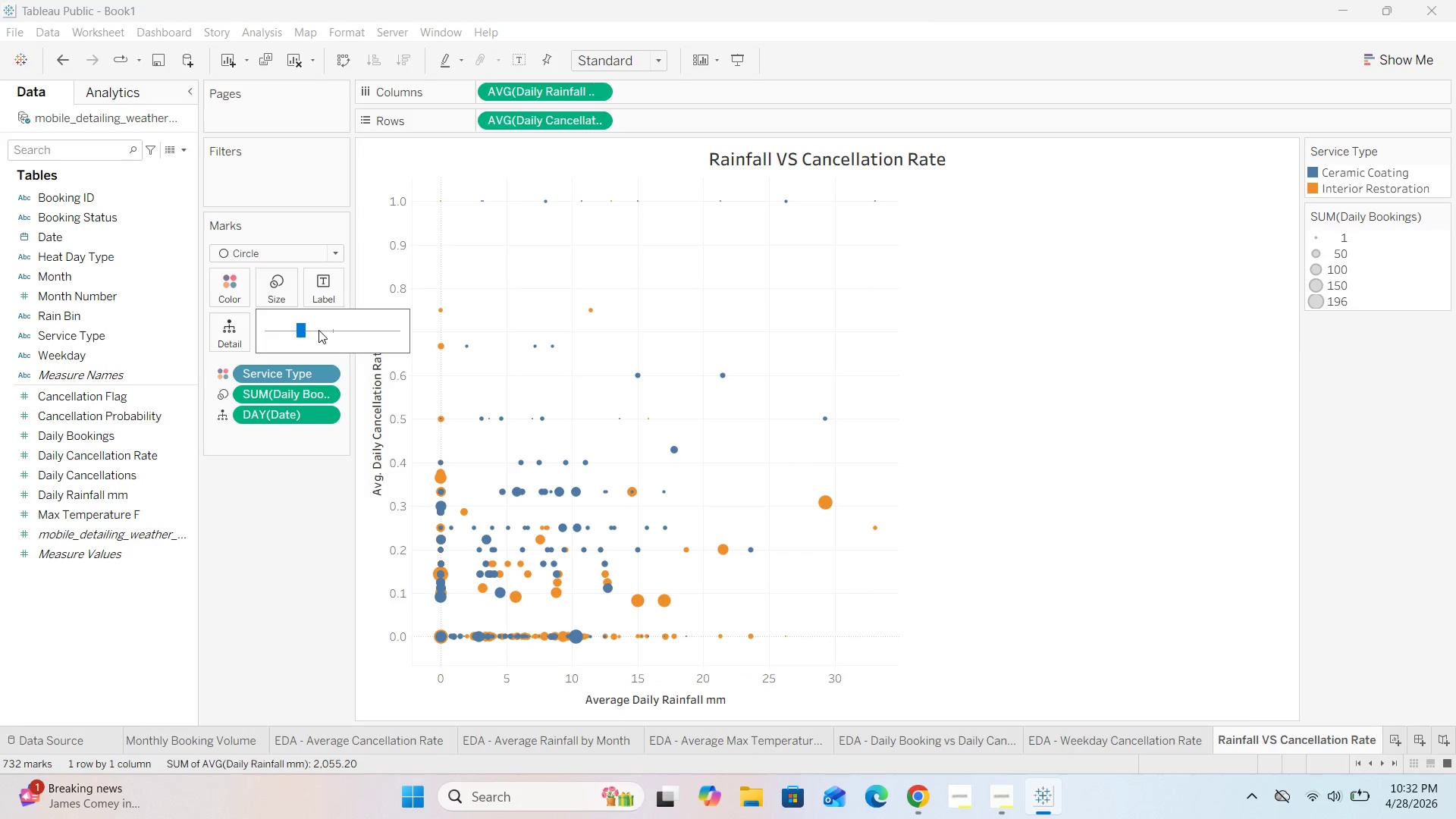 
left_click([317, 330])
 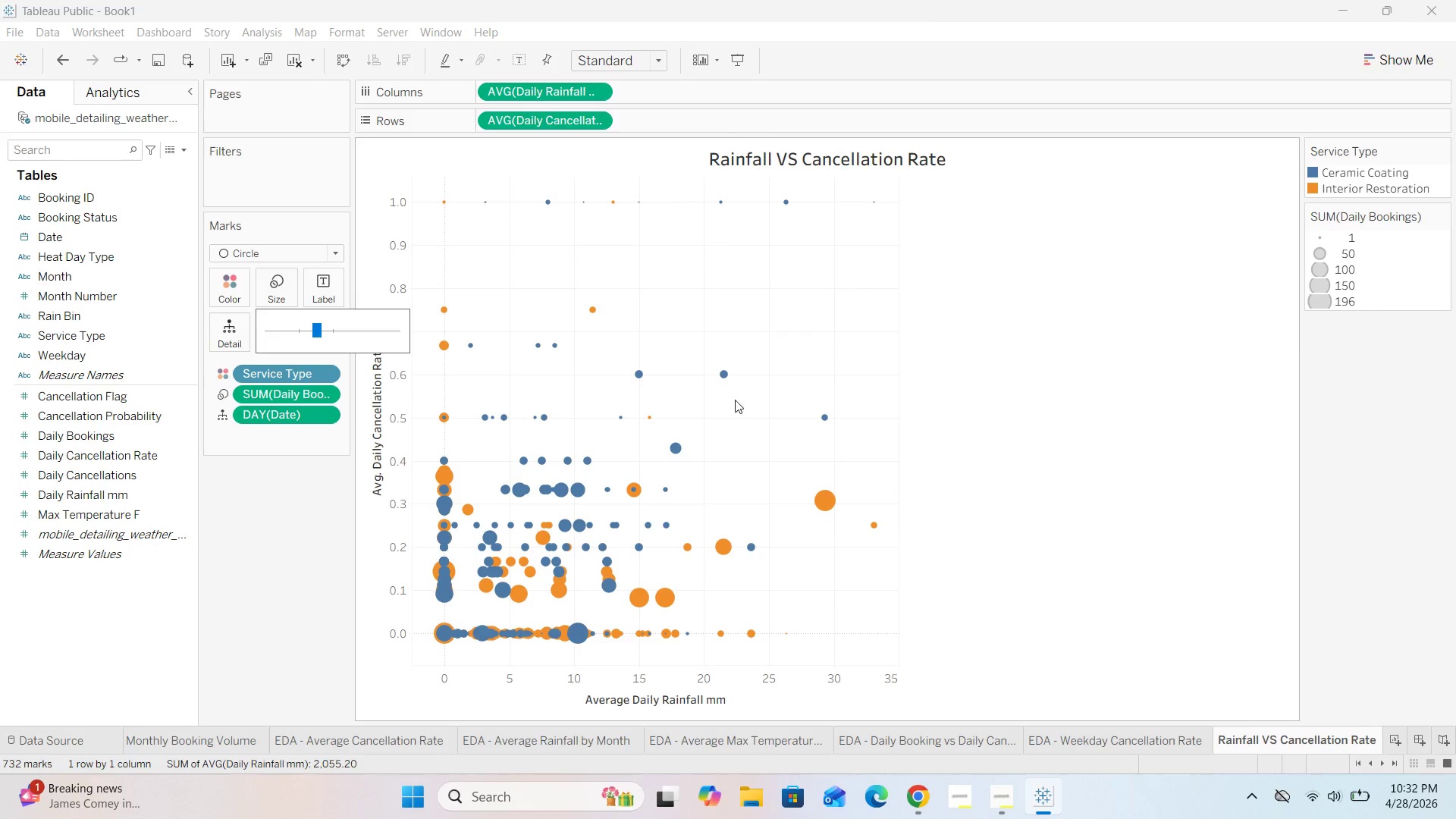 
left_click([1171, 386])
 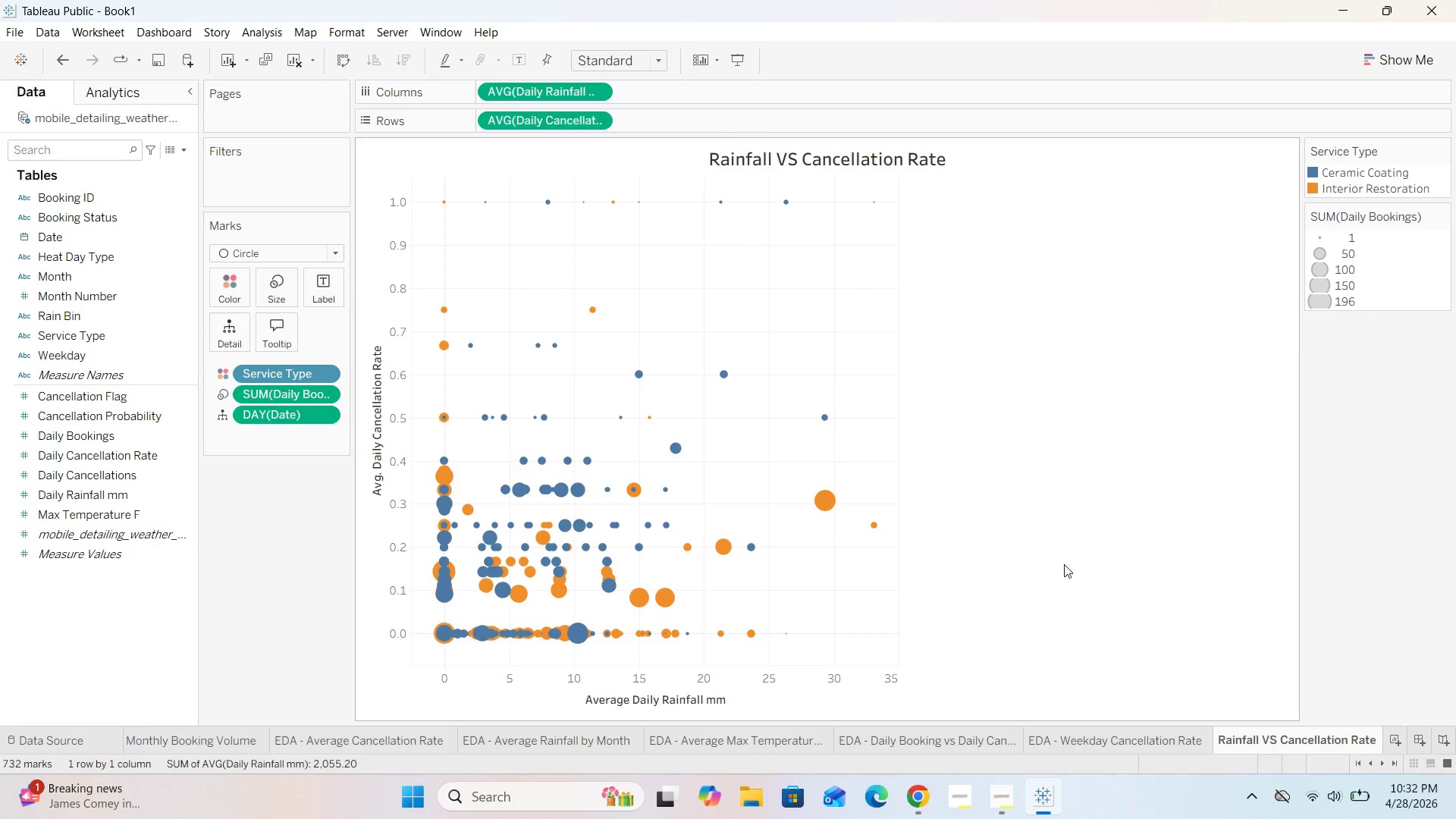 
left_click([1063, 567])
 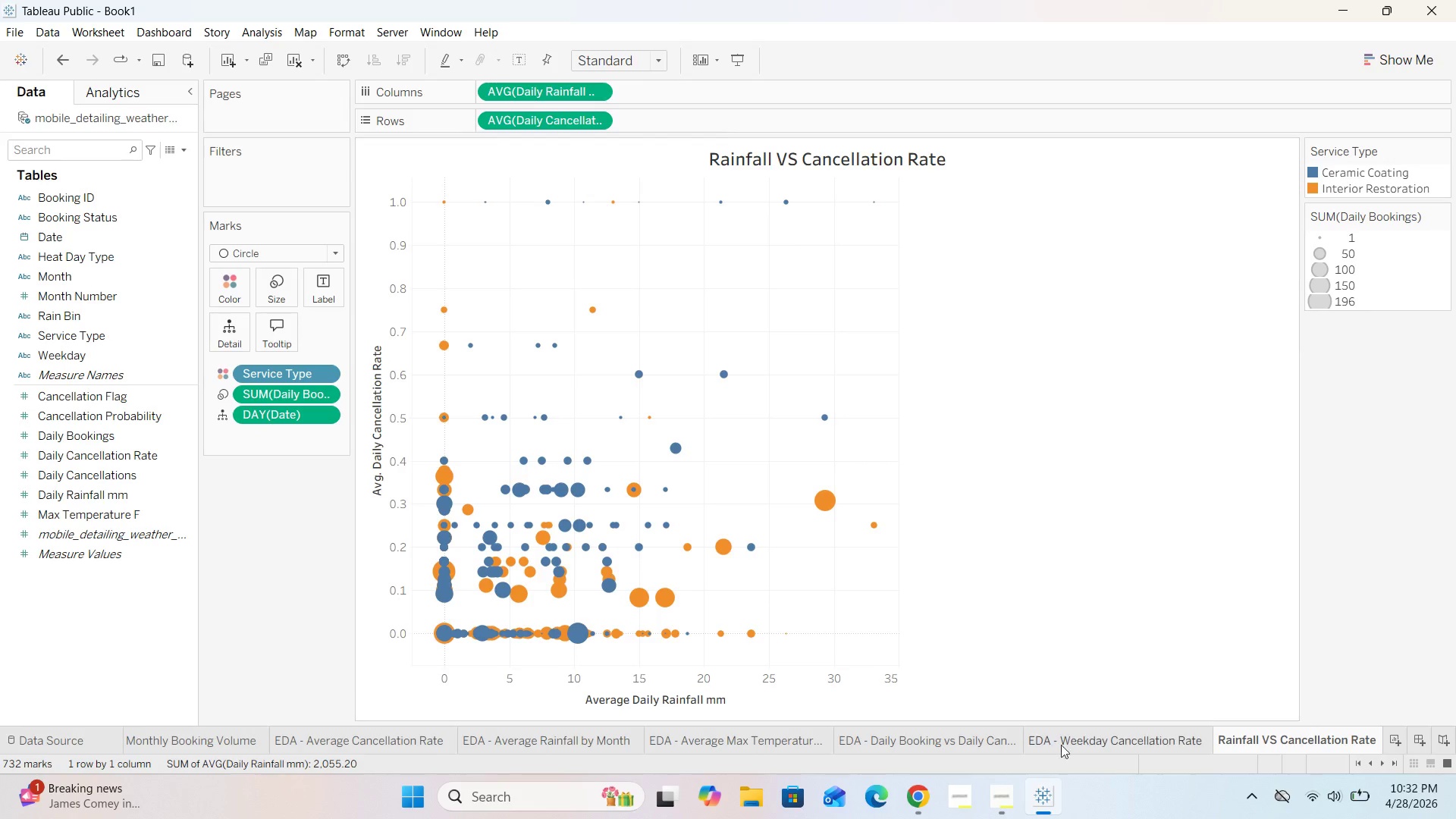 
left_click([1001, 721])